 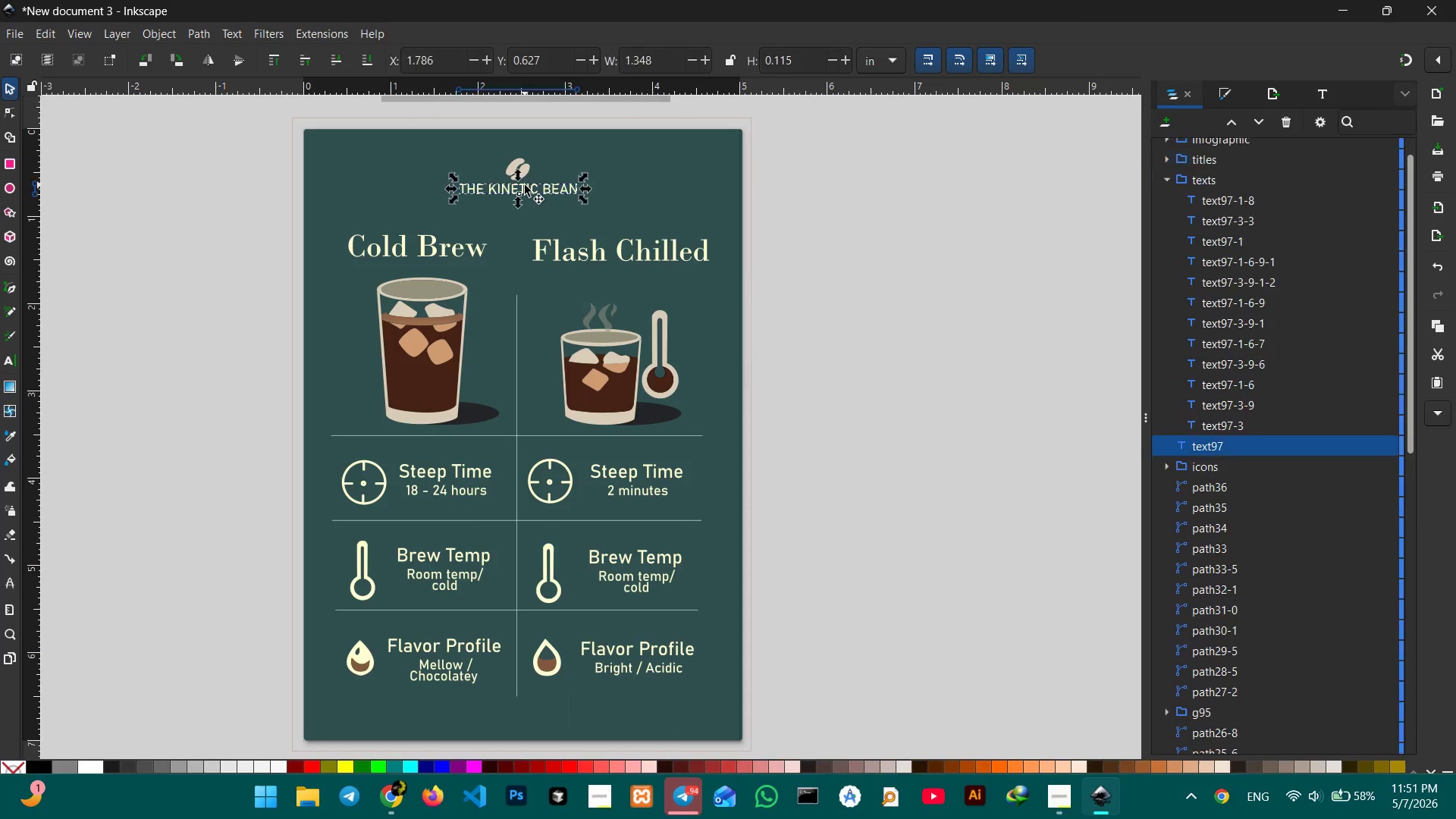 
left_click([523, 165])
 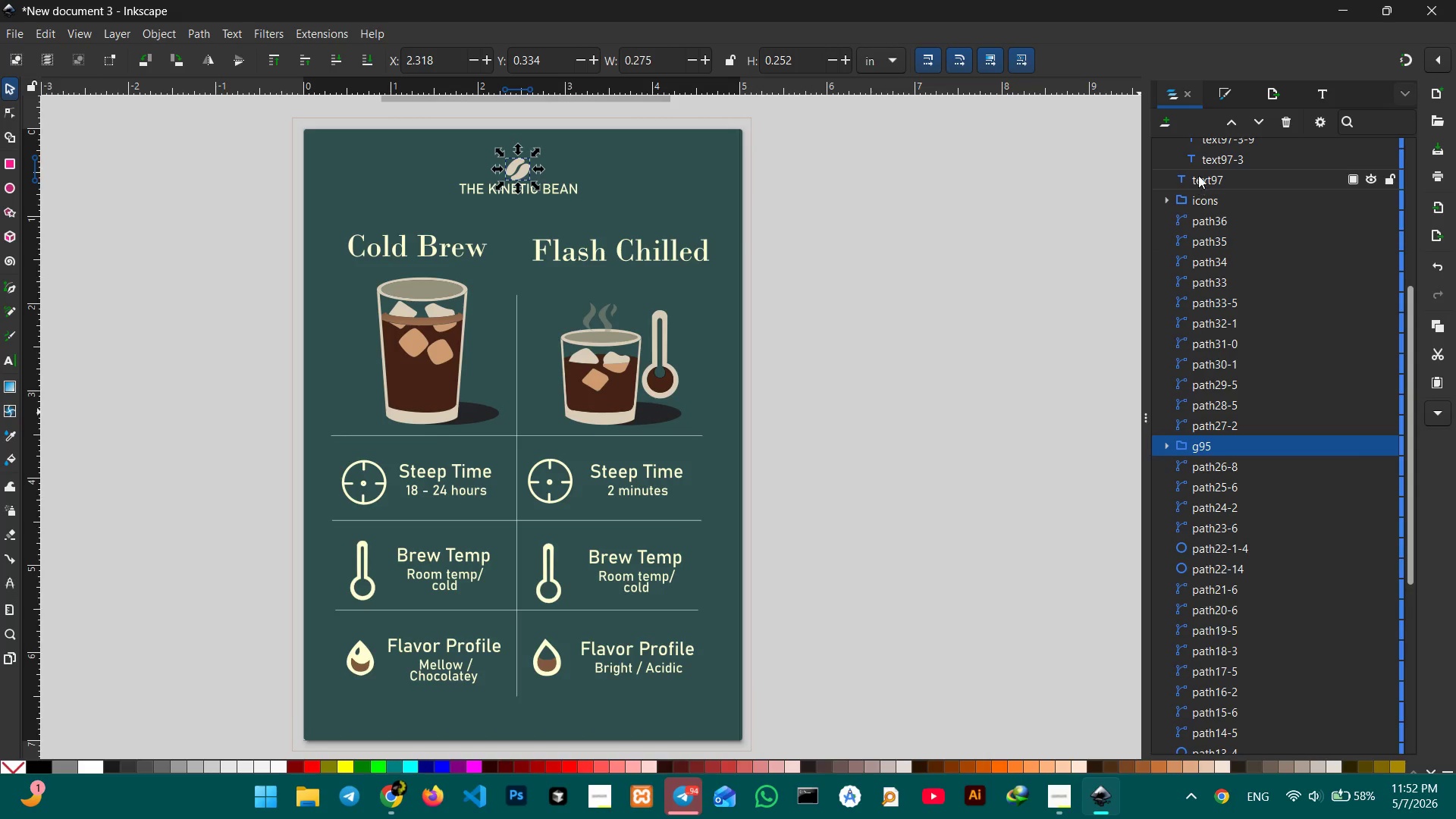 
left_click([1219, 91])
 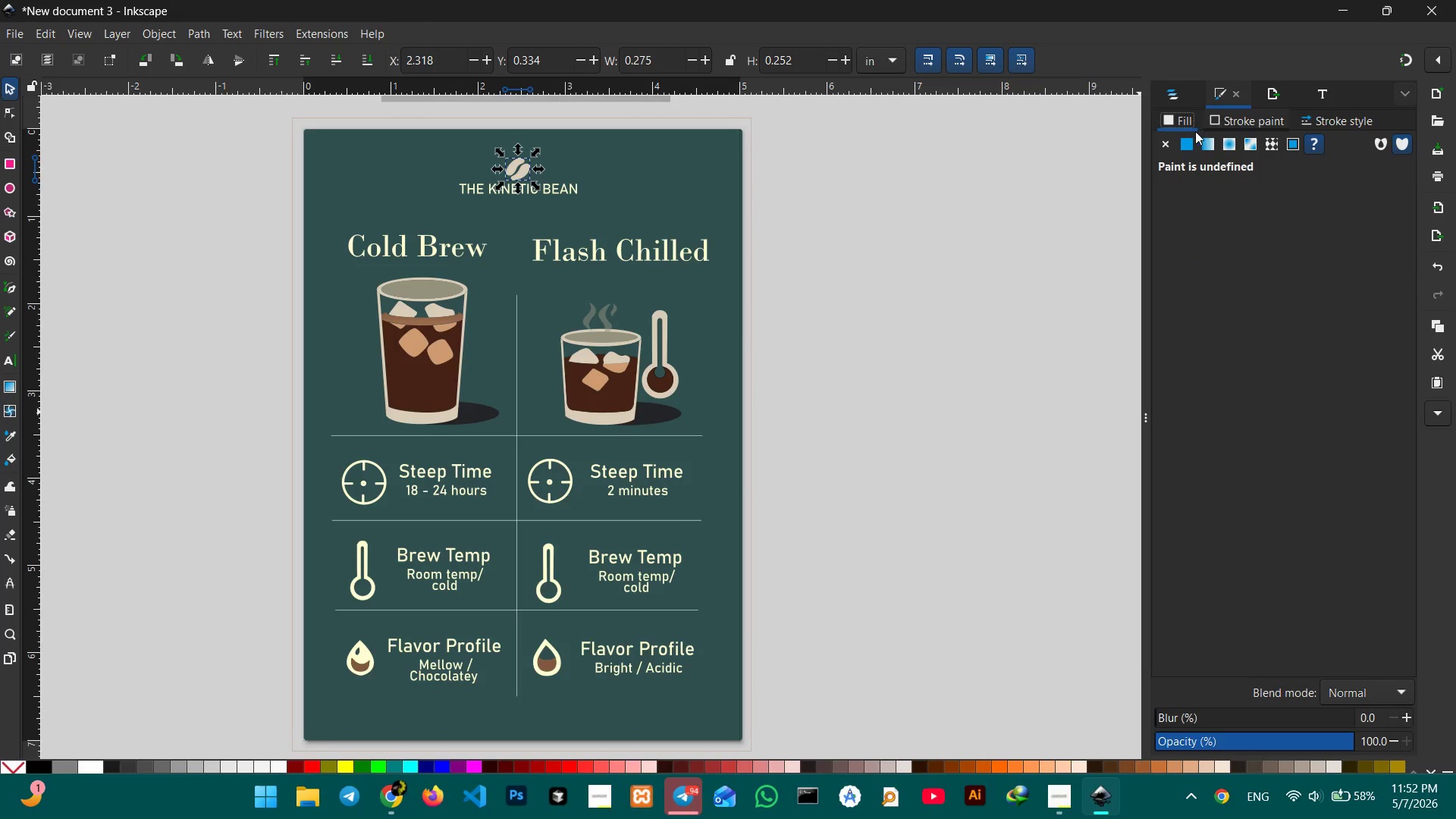 
left_click([1189, 140])
 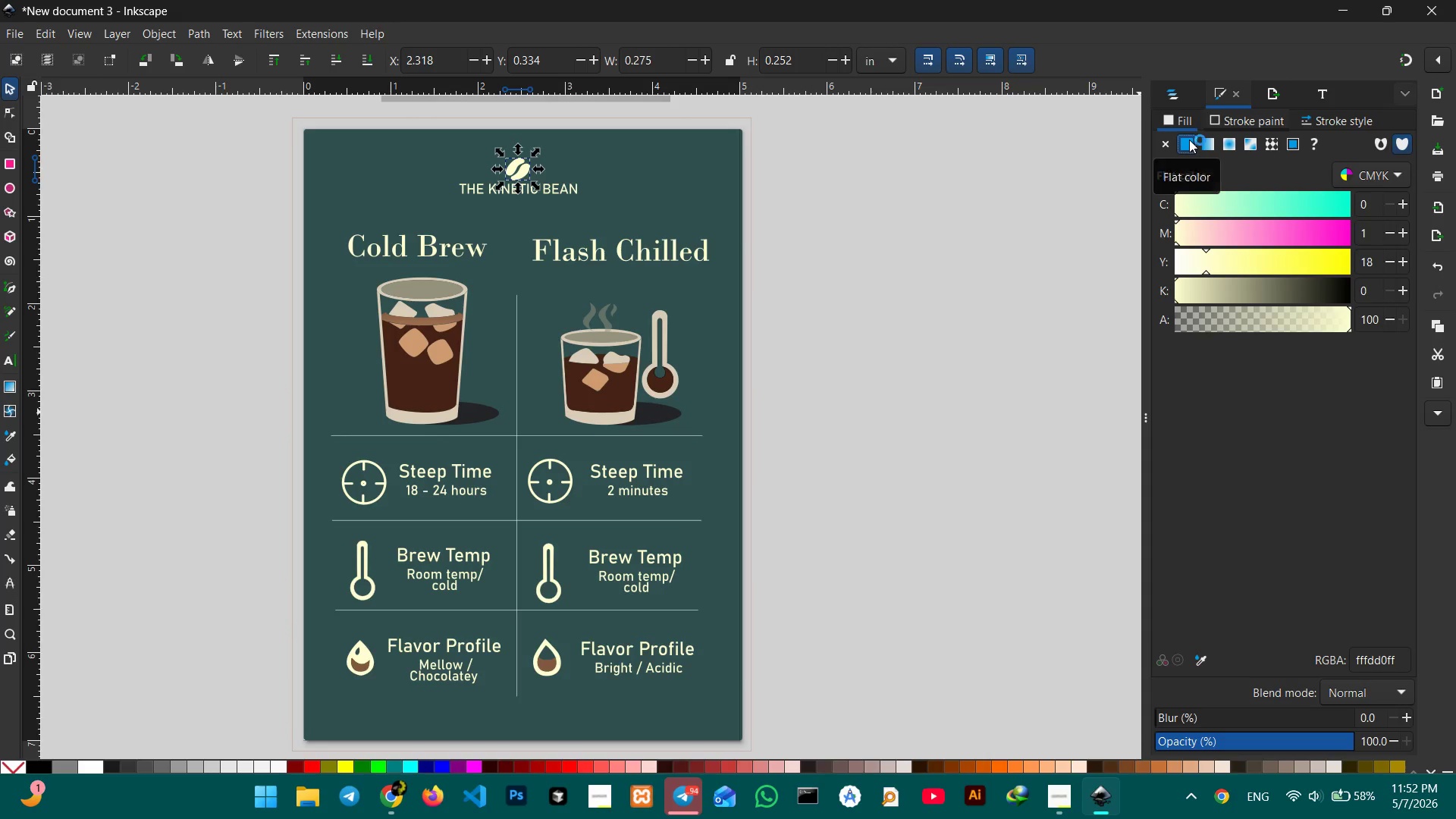 
left_click([755, 240])
 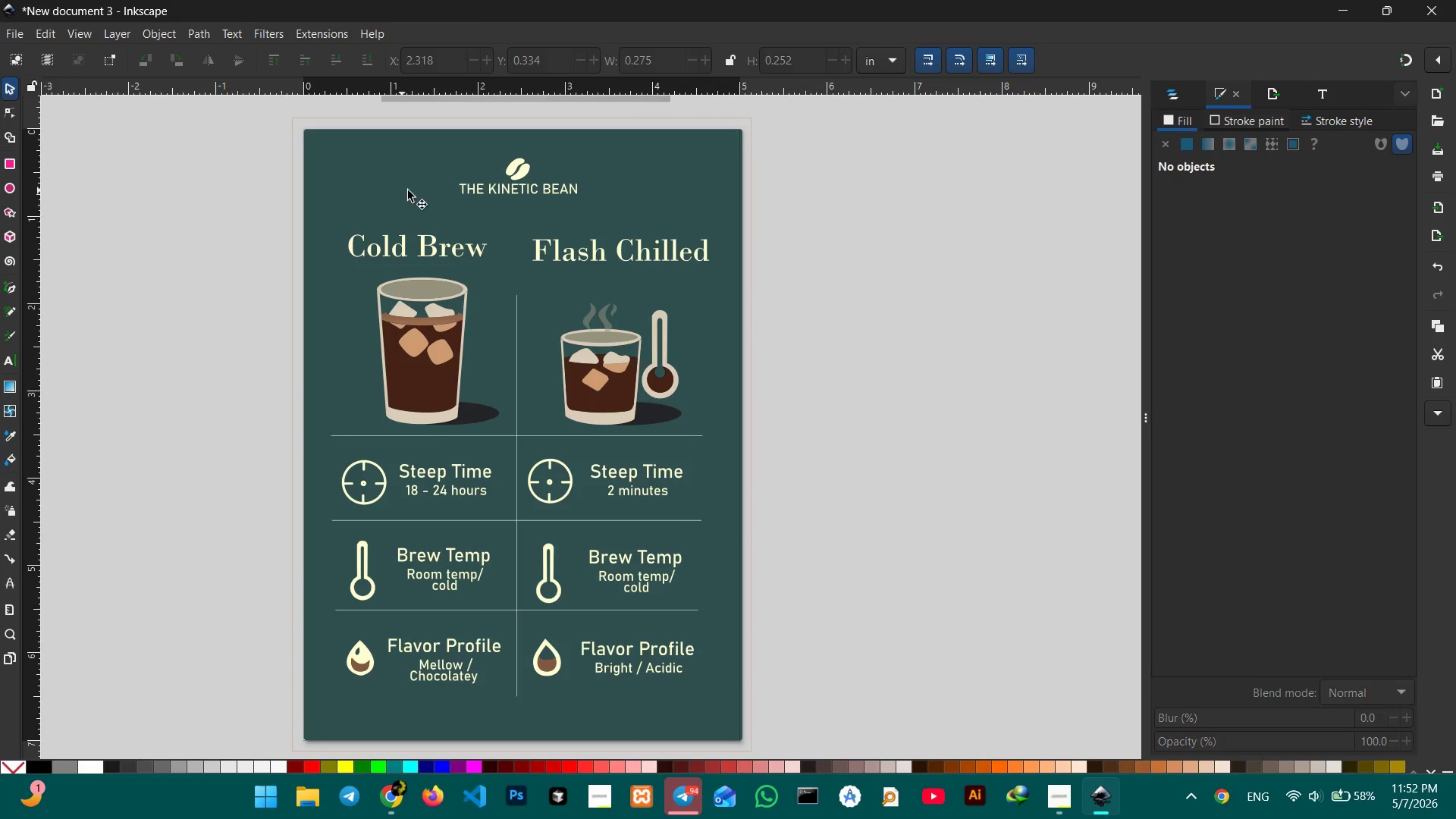 
hold_key(key=ShiftLeft, duration=2.39)
left_click([522, 173])
 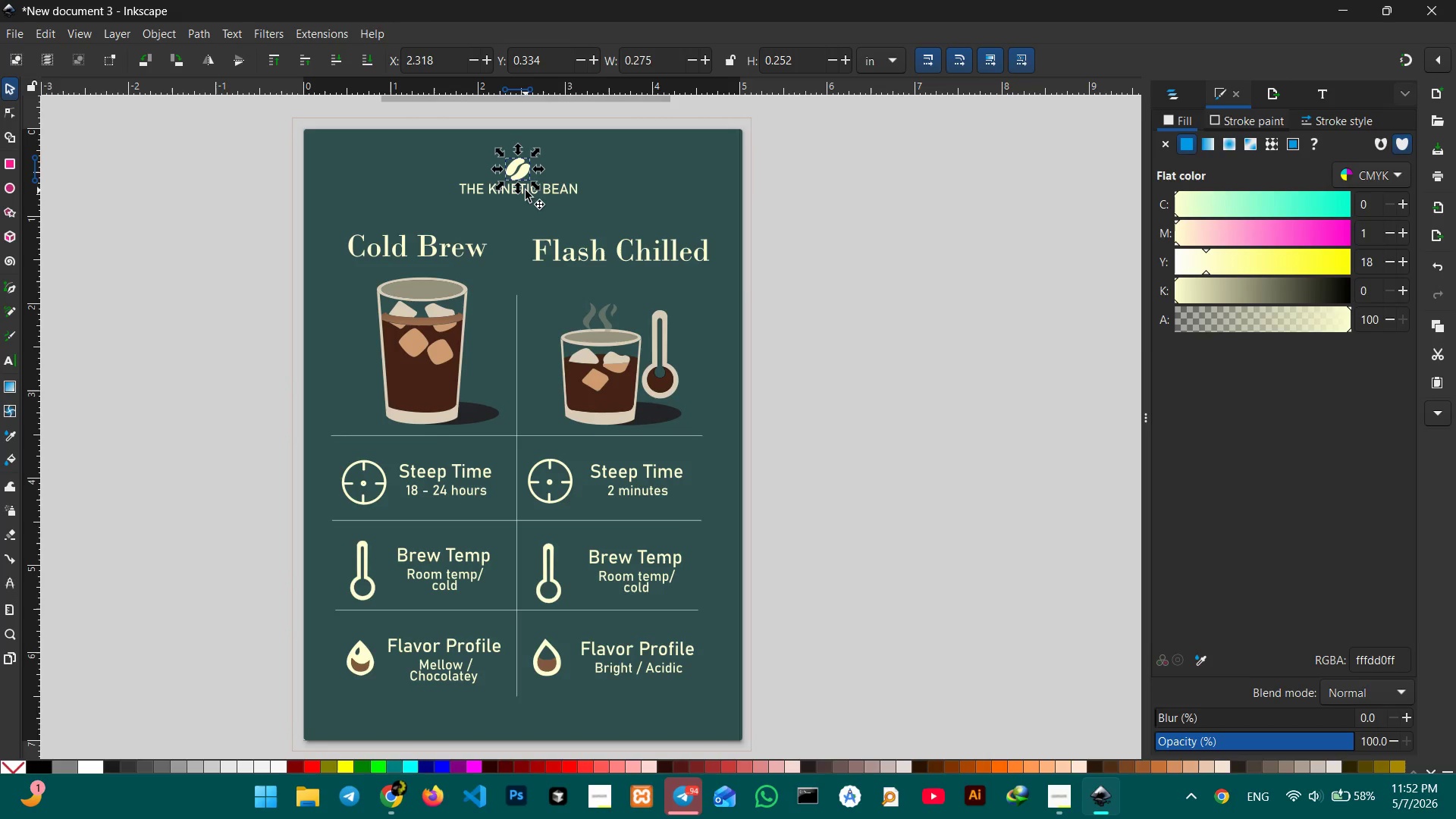 
double_click([526, 190])
 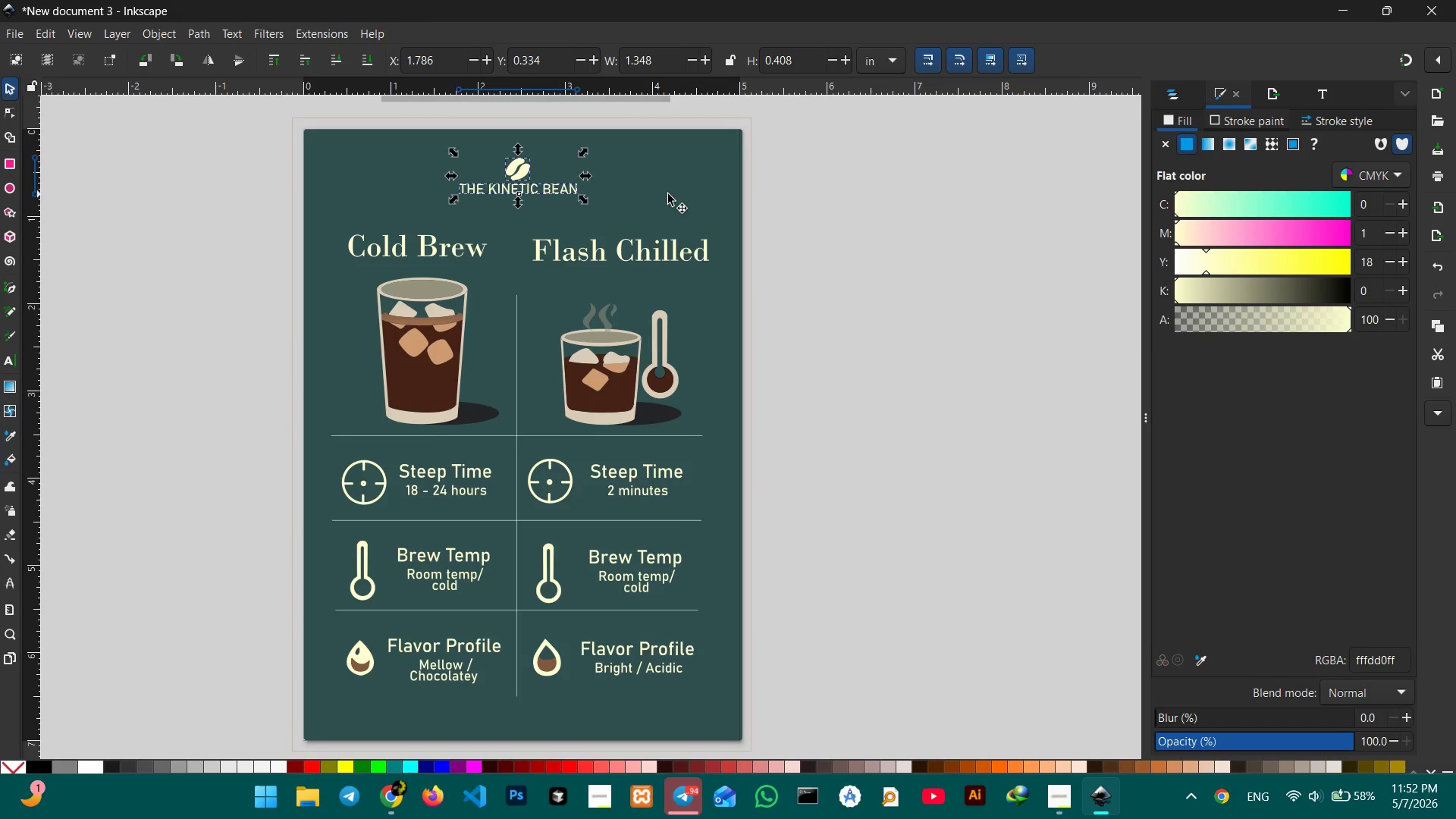 
key(Control+G)
 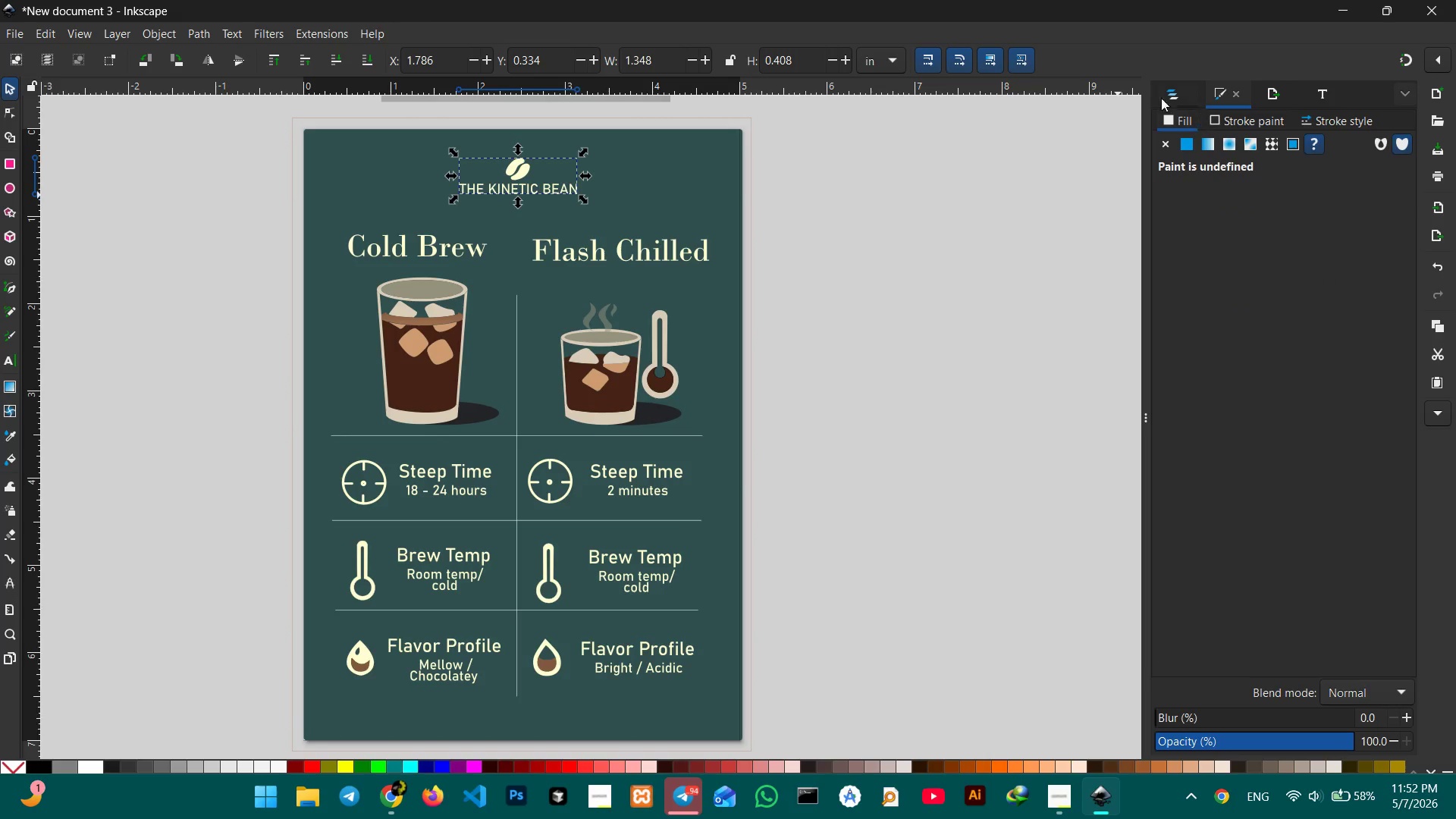 
left_click([1164, 91])
 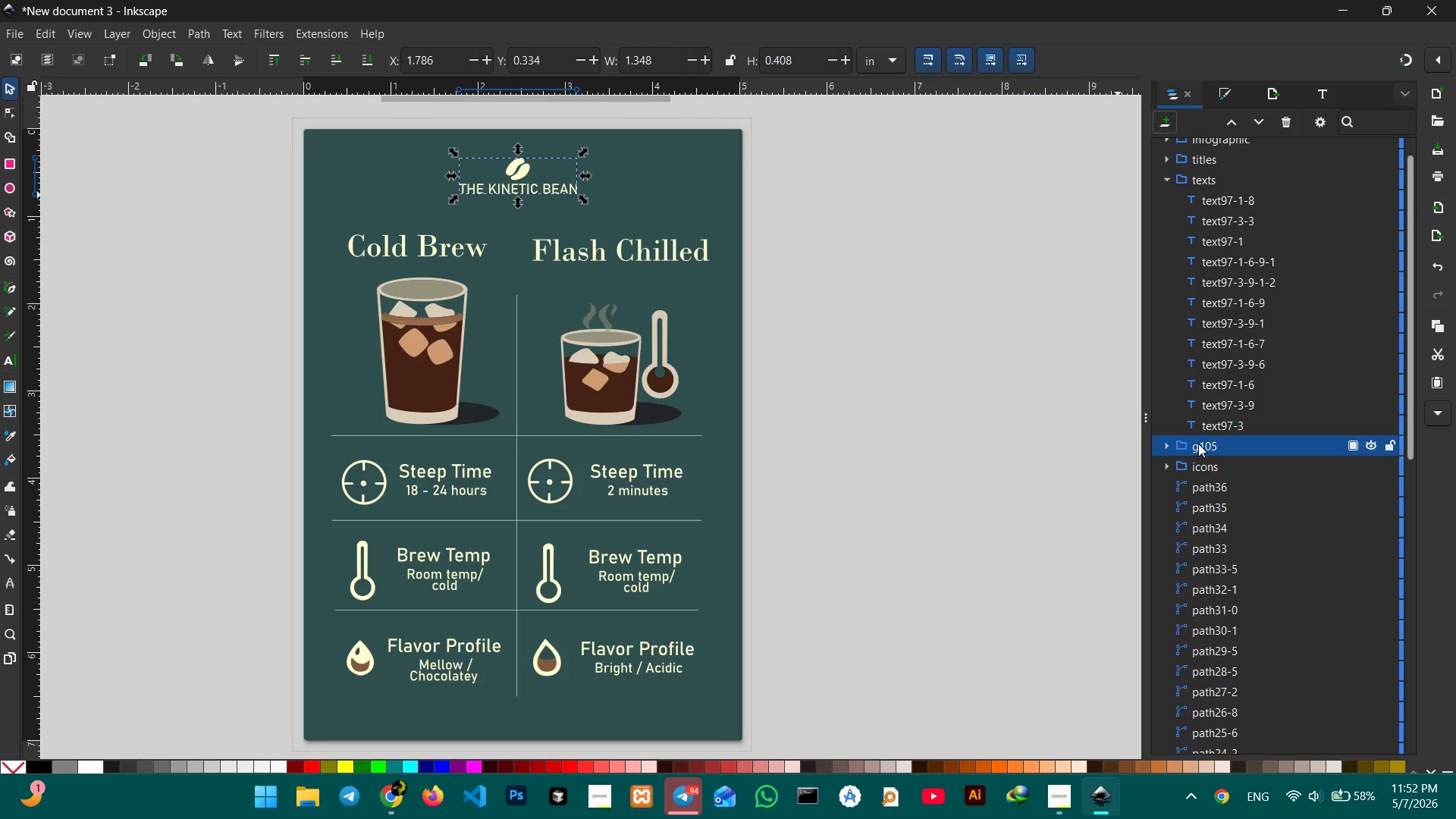 
double_click([1198, 444])
 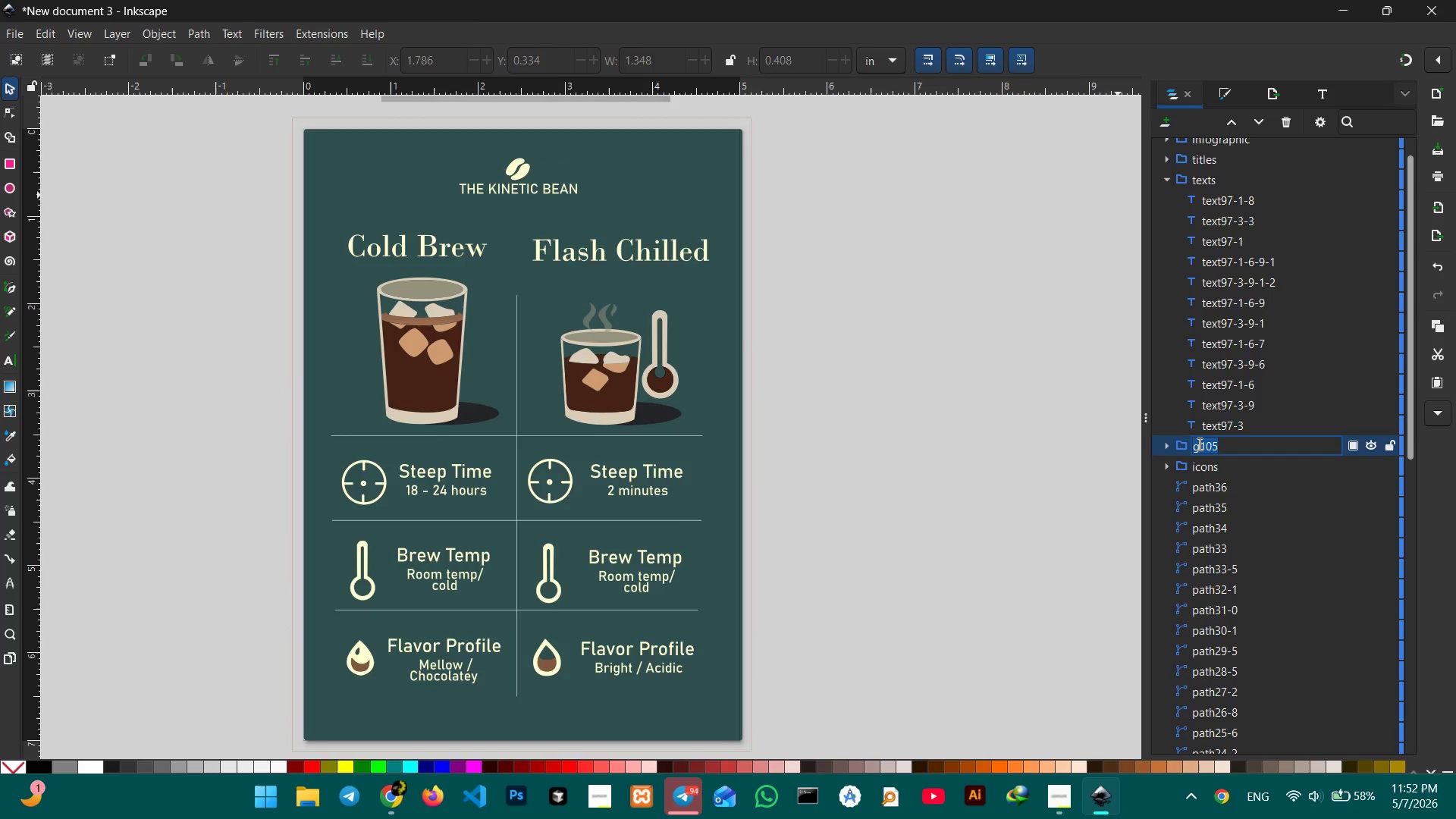 
type(brand name )
 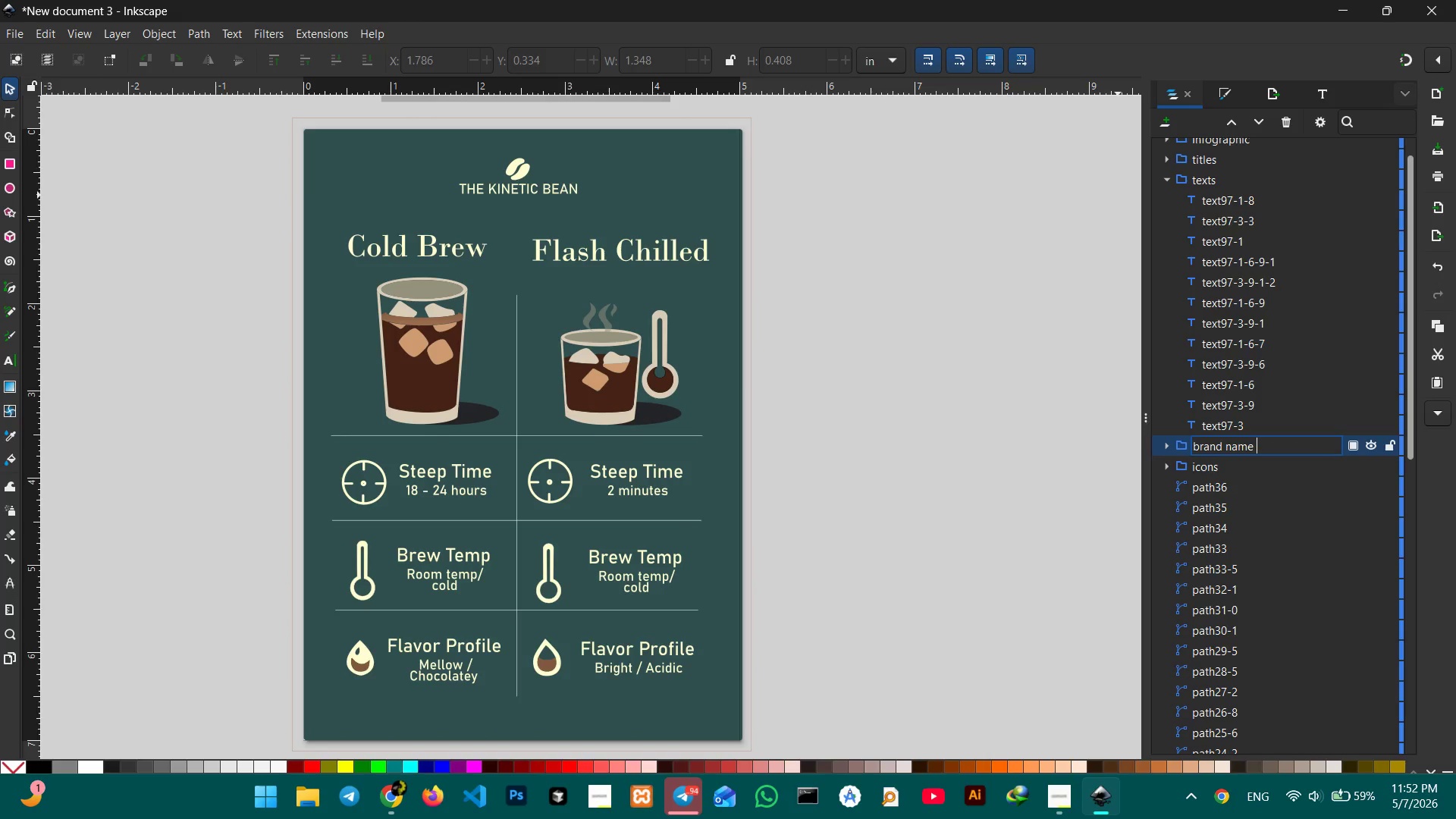 
key(Enter)
 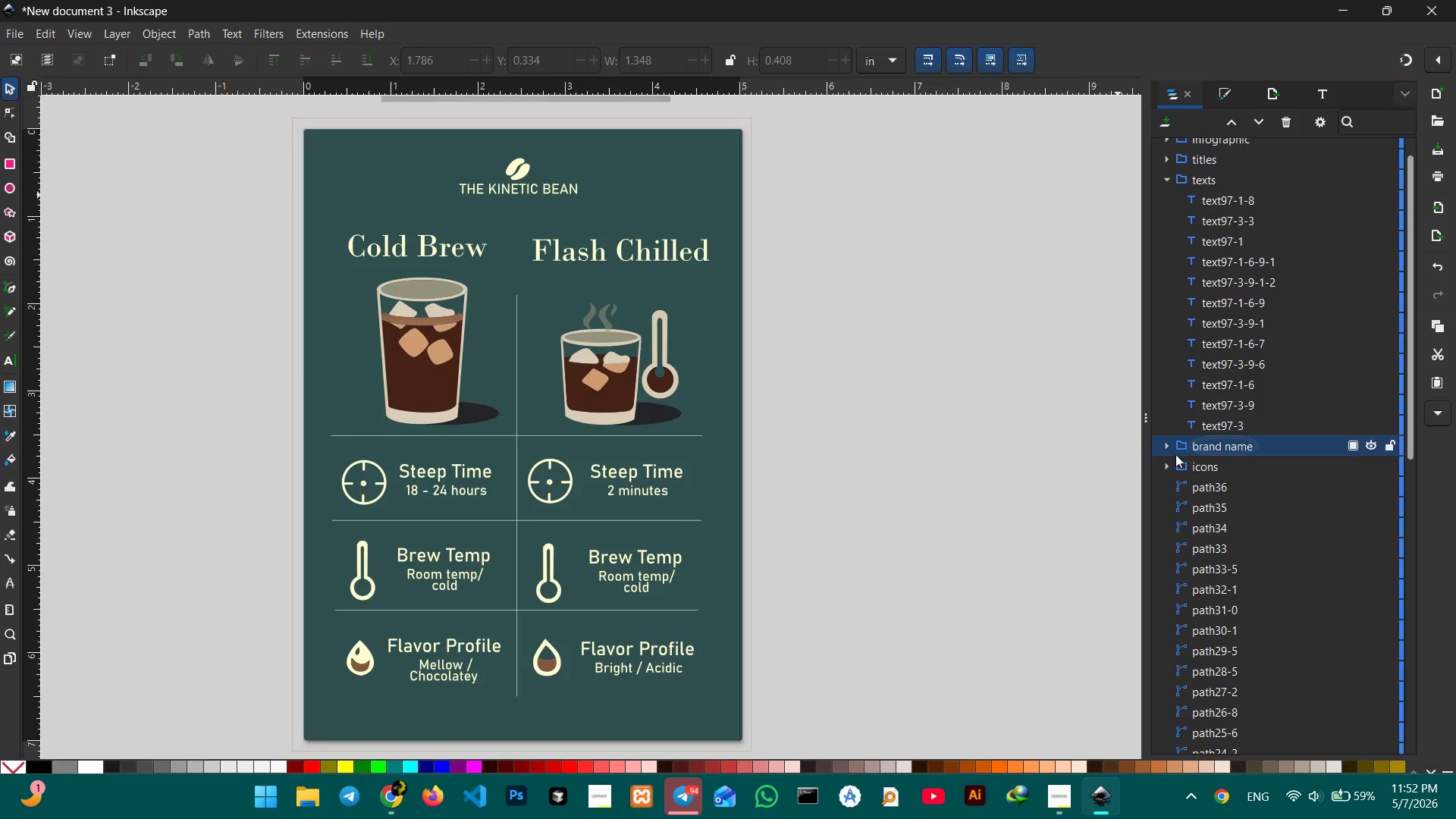 
left_click([1164, 463])
 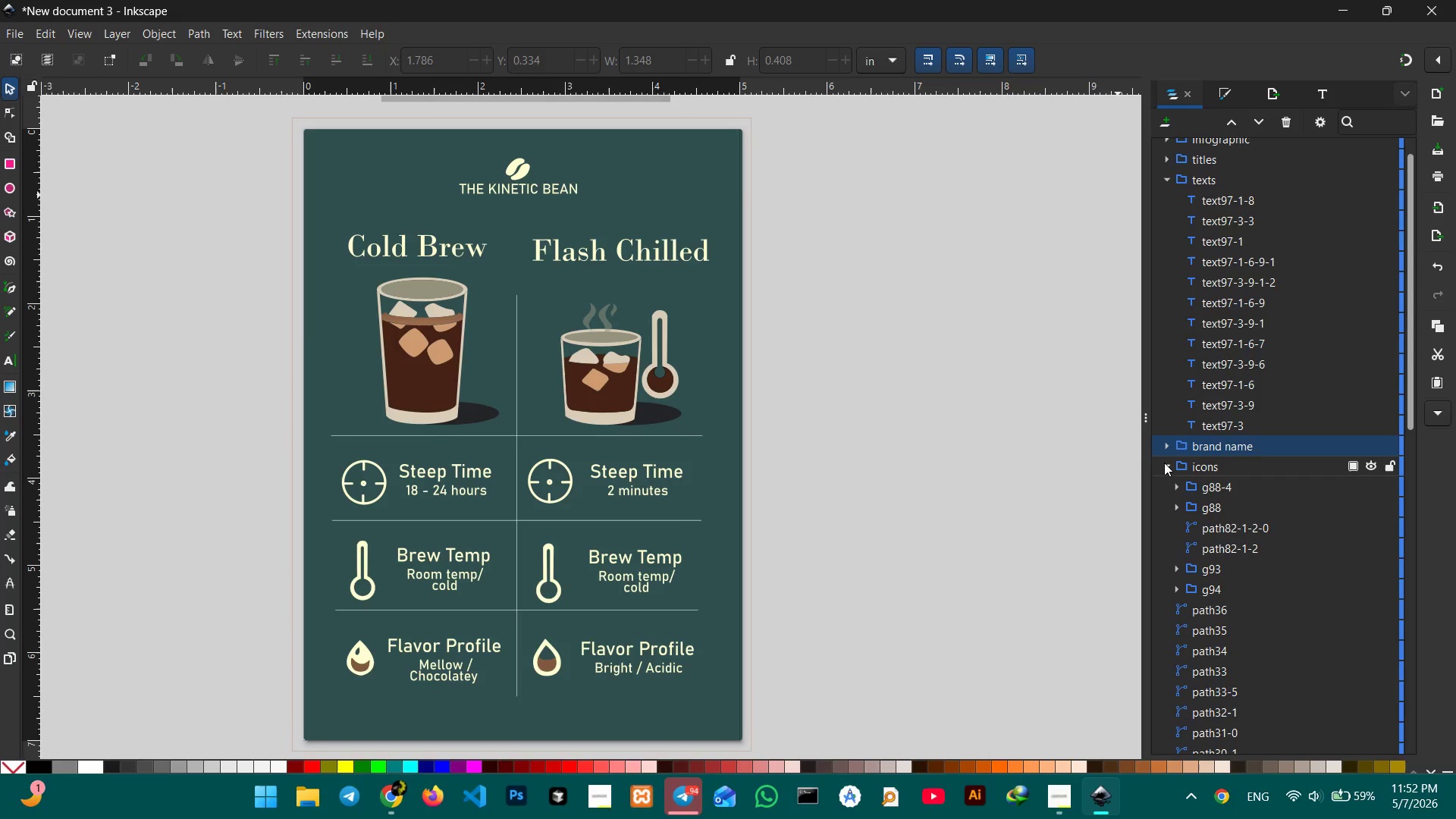 
double_click([1164, 463])
 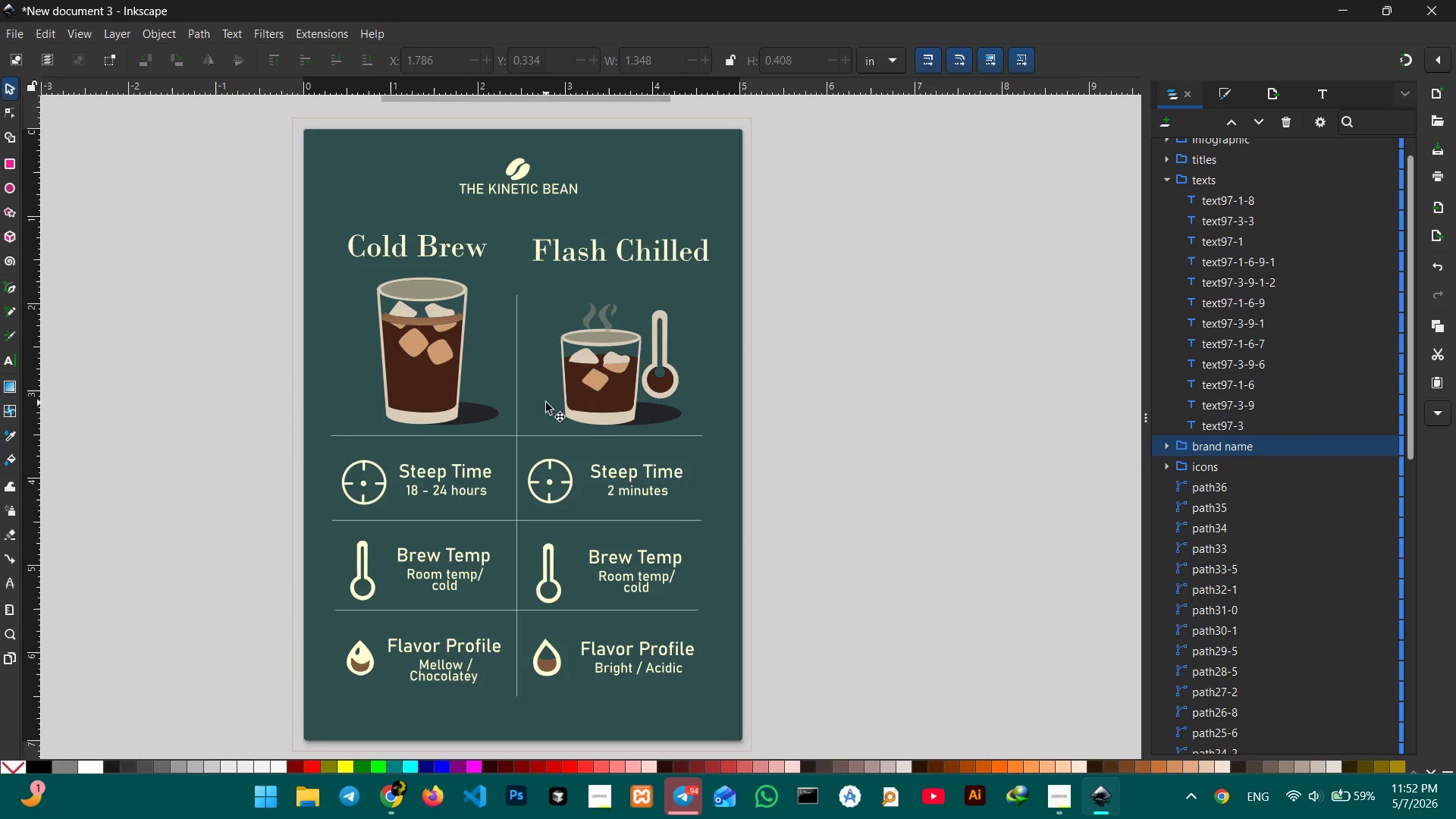 
scroll: coordinate [546, 403], scroll_direction: down, amount: 3.0
 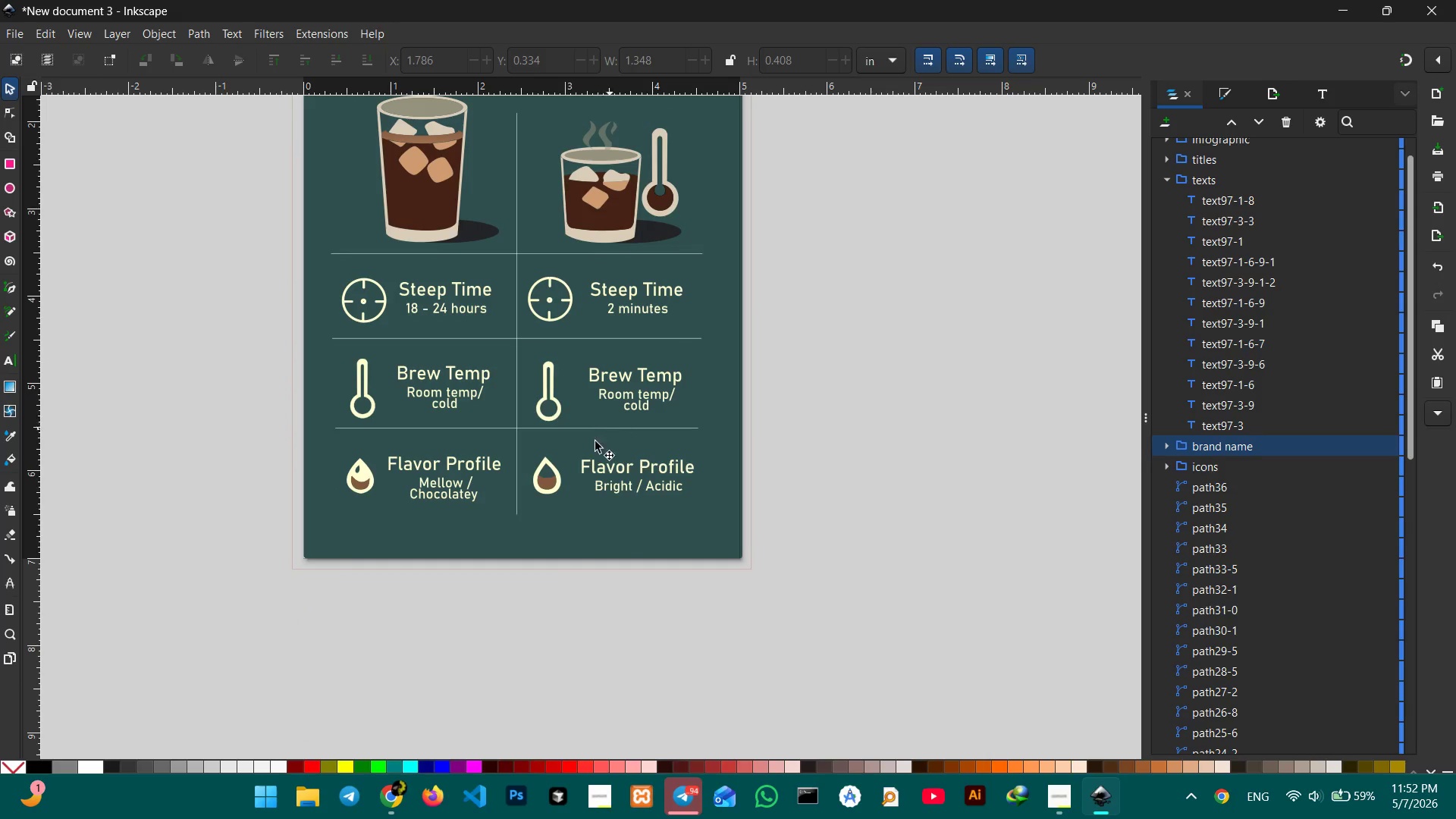 
left_click([563, 463])
 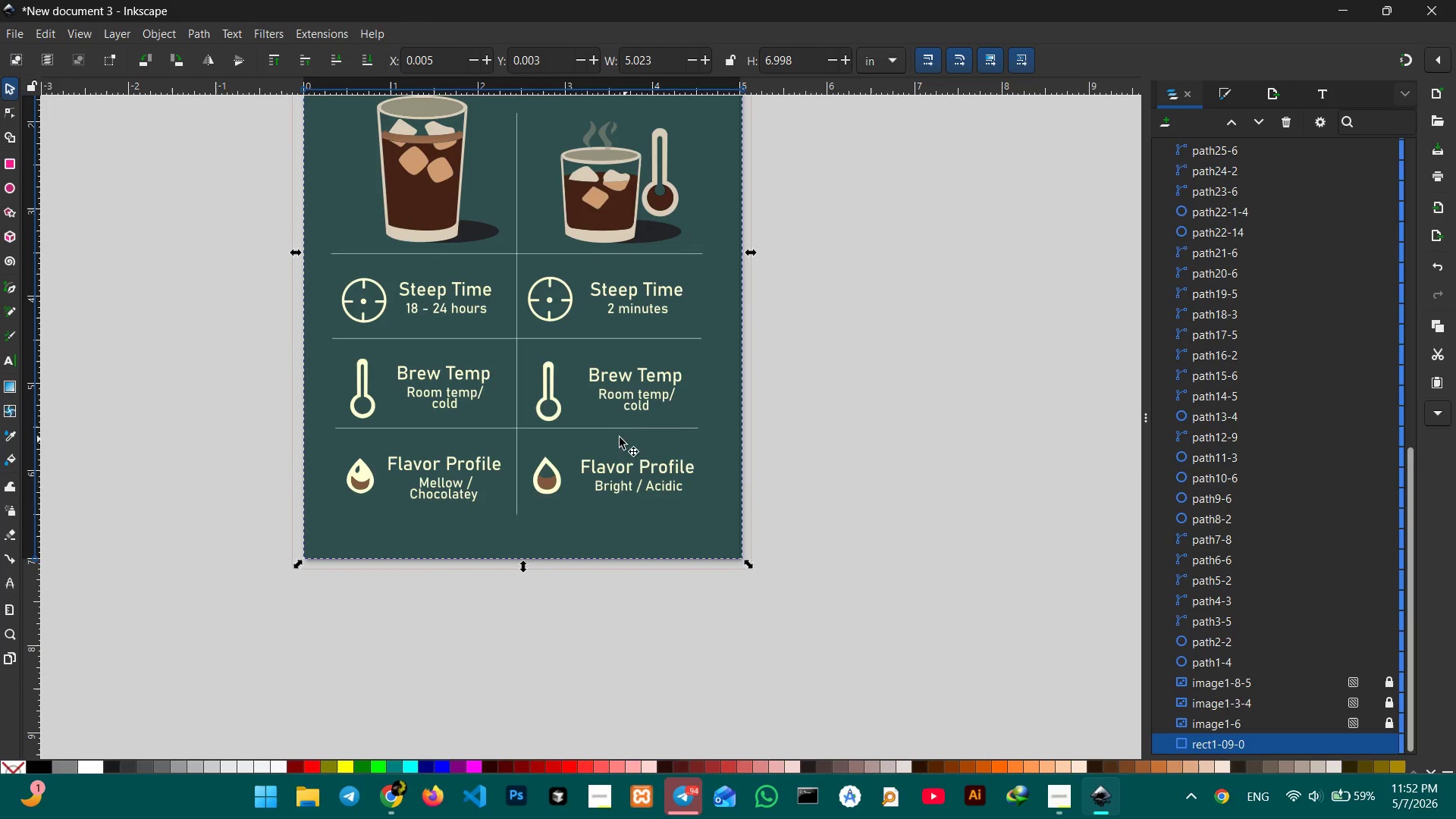 
left_click([610, 430])
 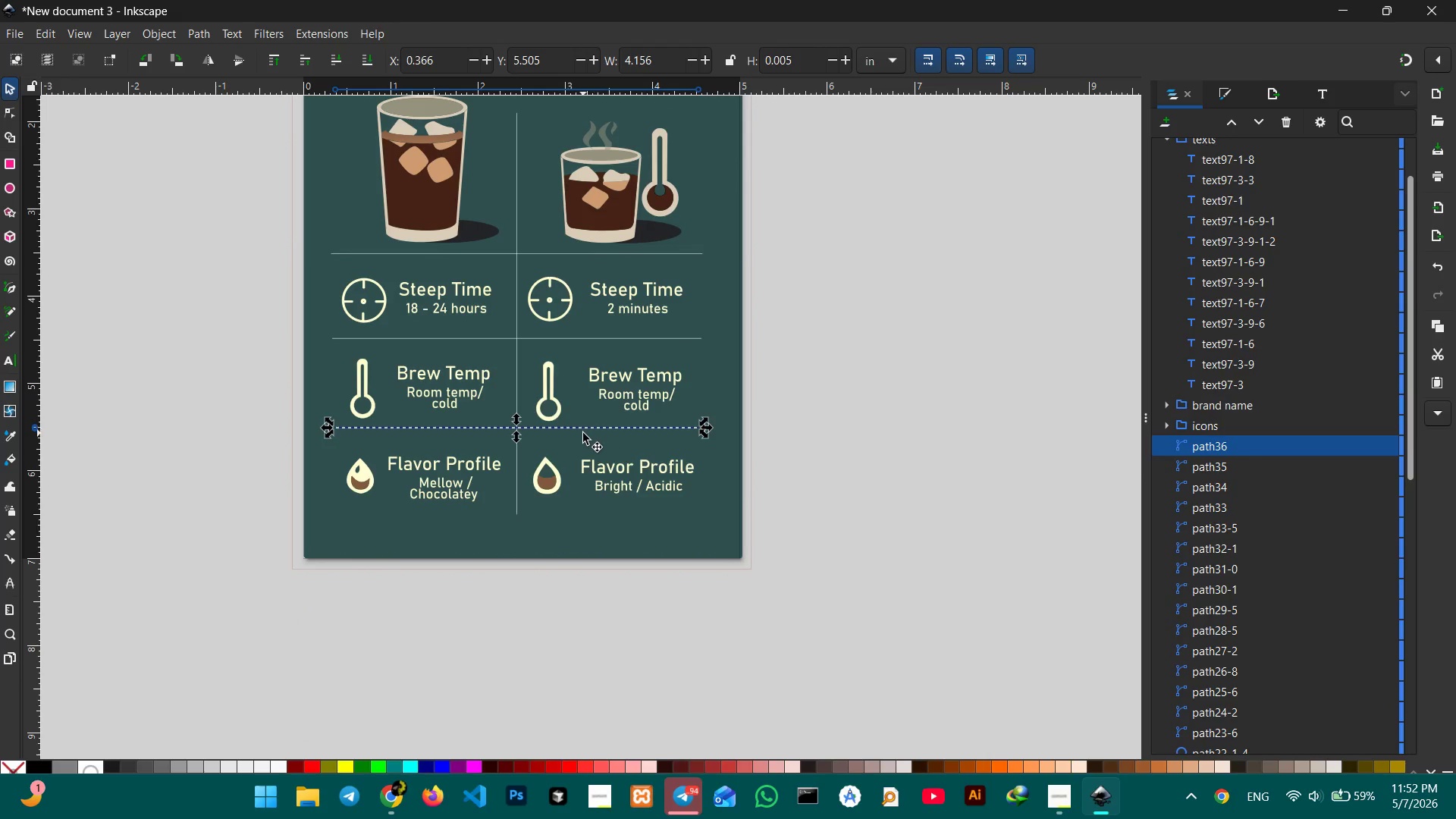 
hold_key(key=ShiftLeft, duration=4.25)
left_click([517, 476])
 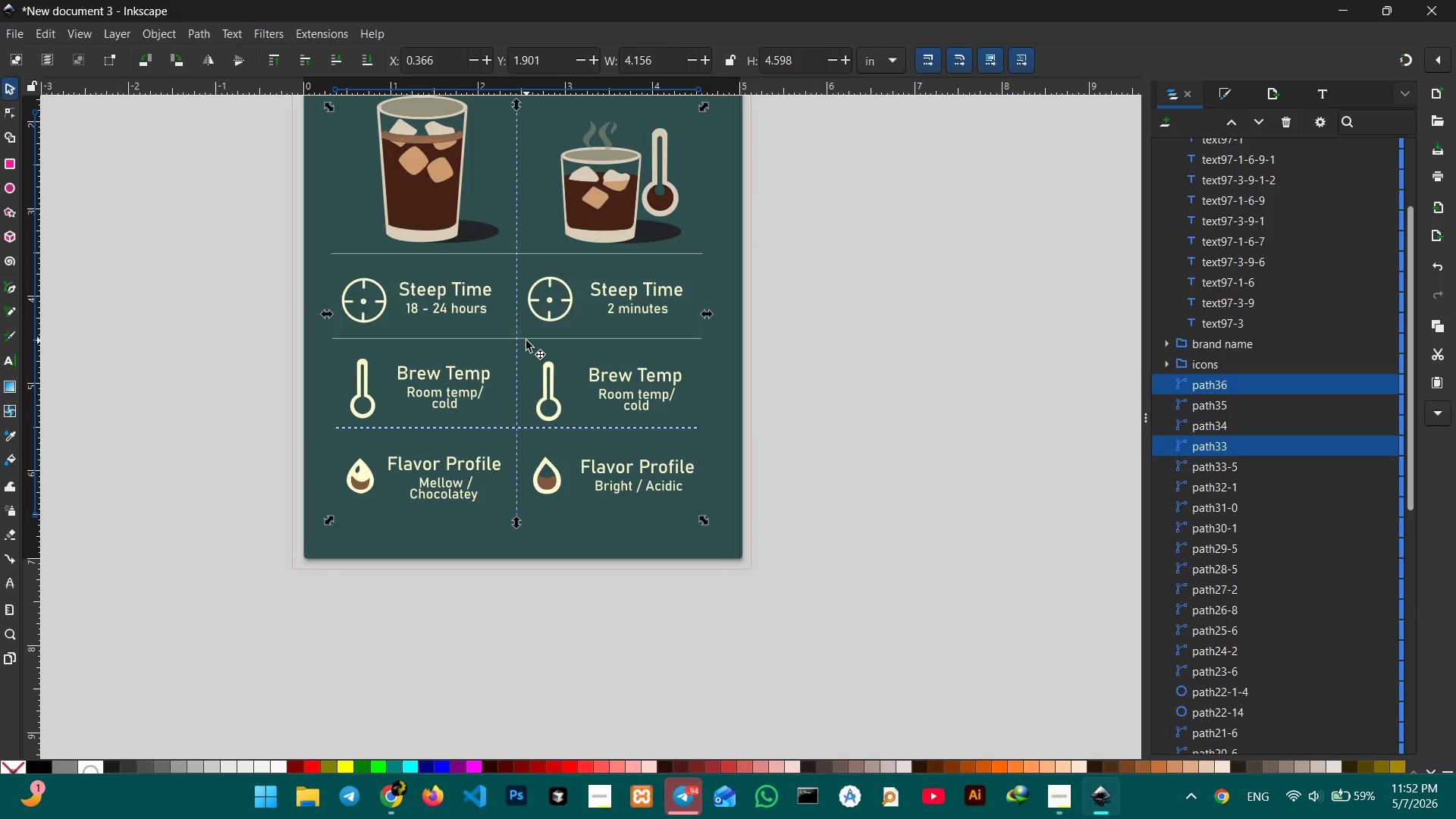 
left_click([527, 338])
 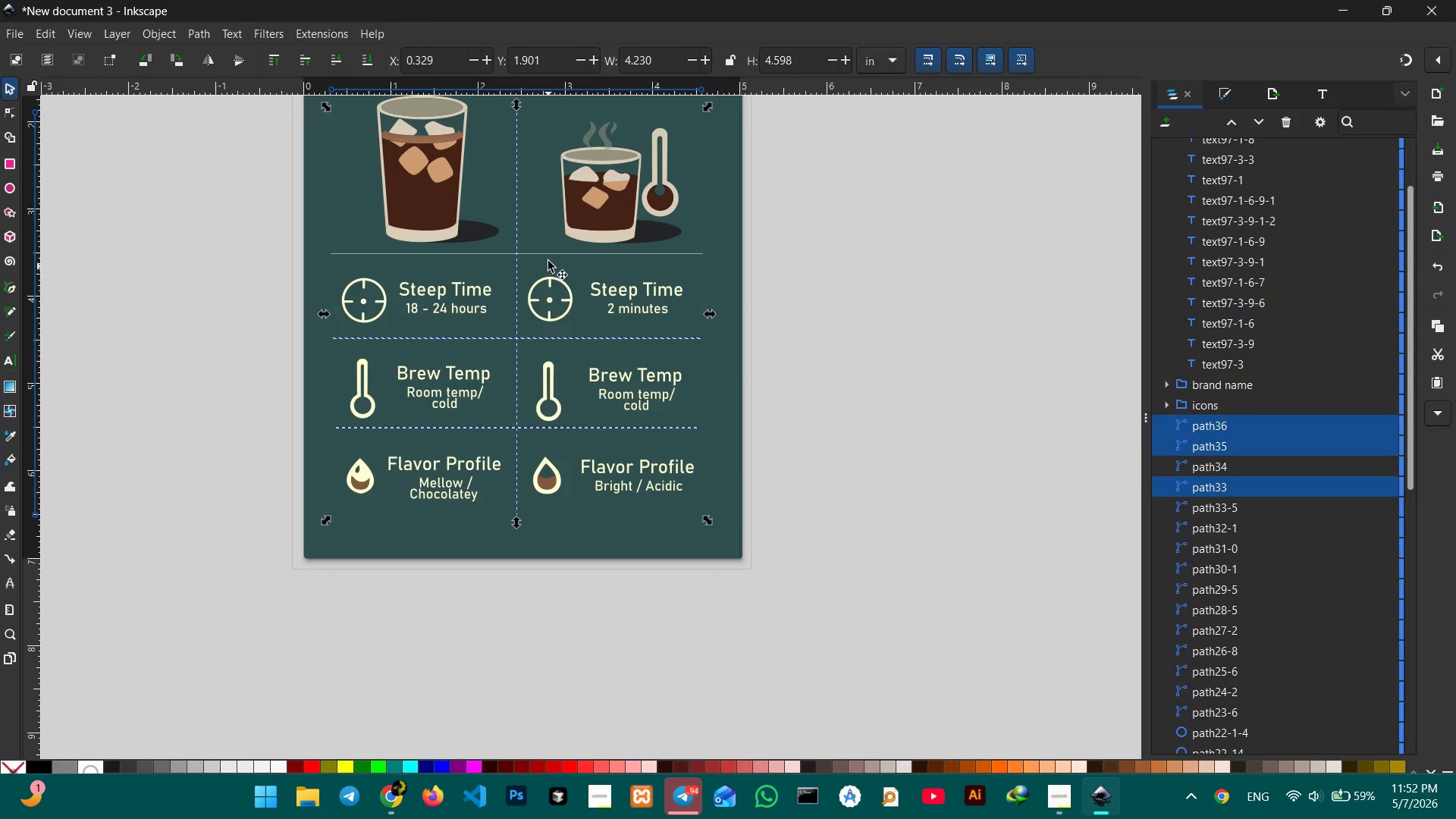 
left_click([548, 254])
 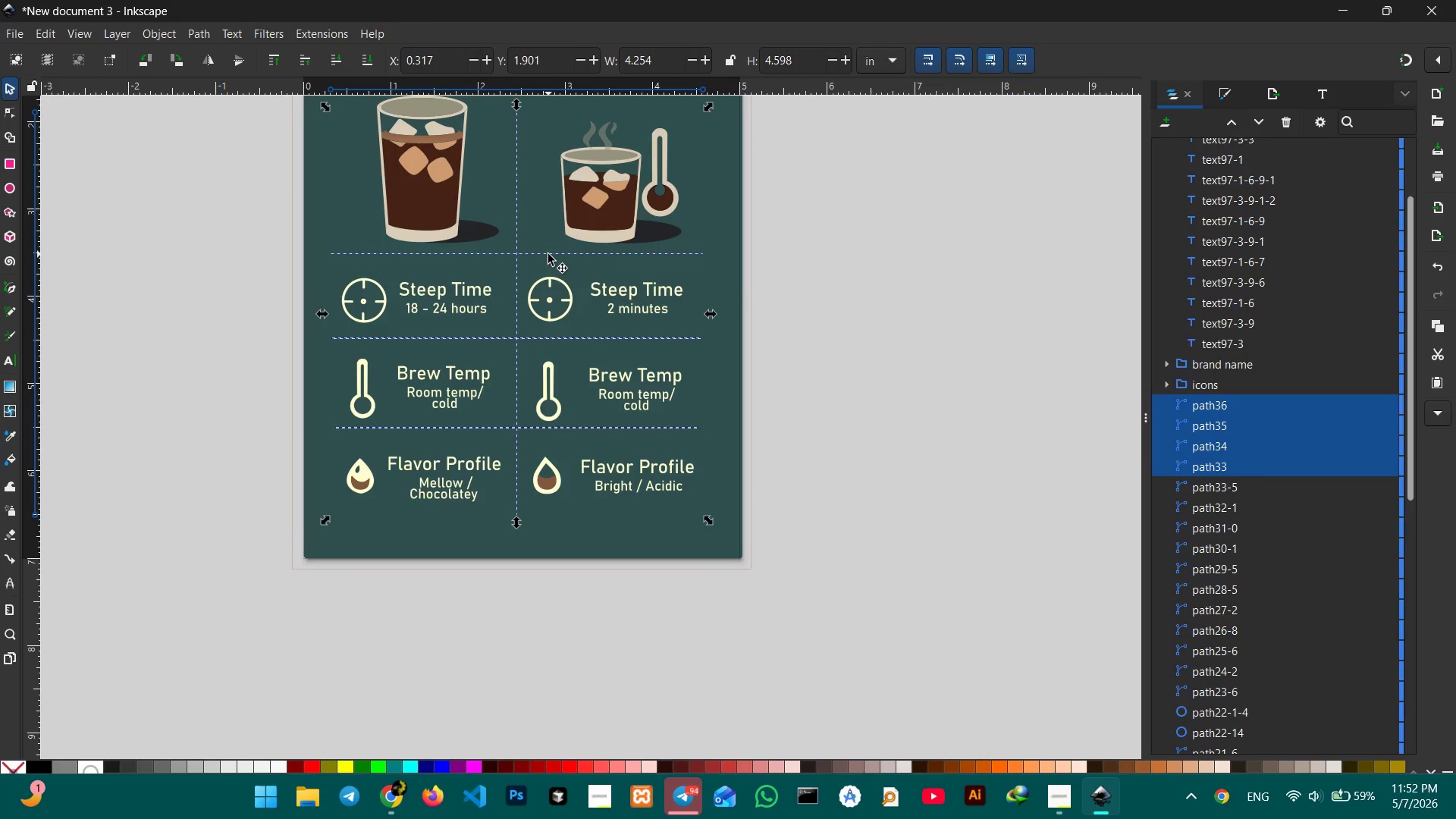 
key(Control+G)
 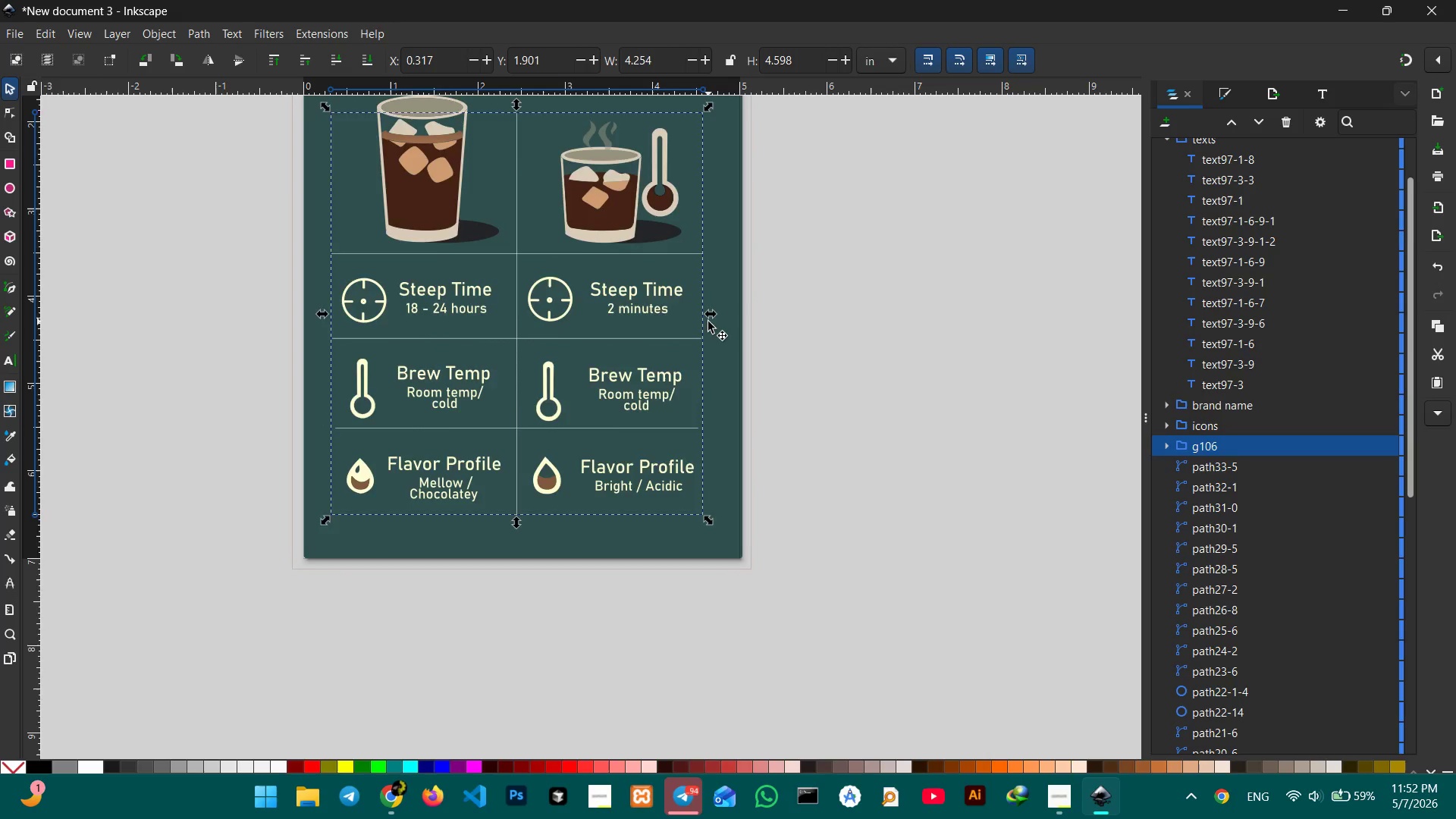 
scroll: coordinate [708, 322], scroll_direction: up, amount: 2.0
 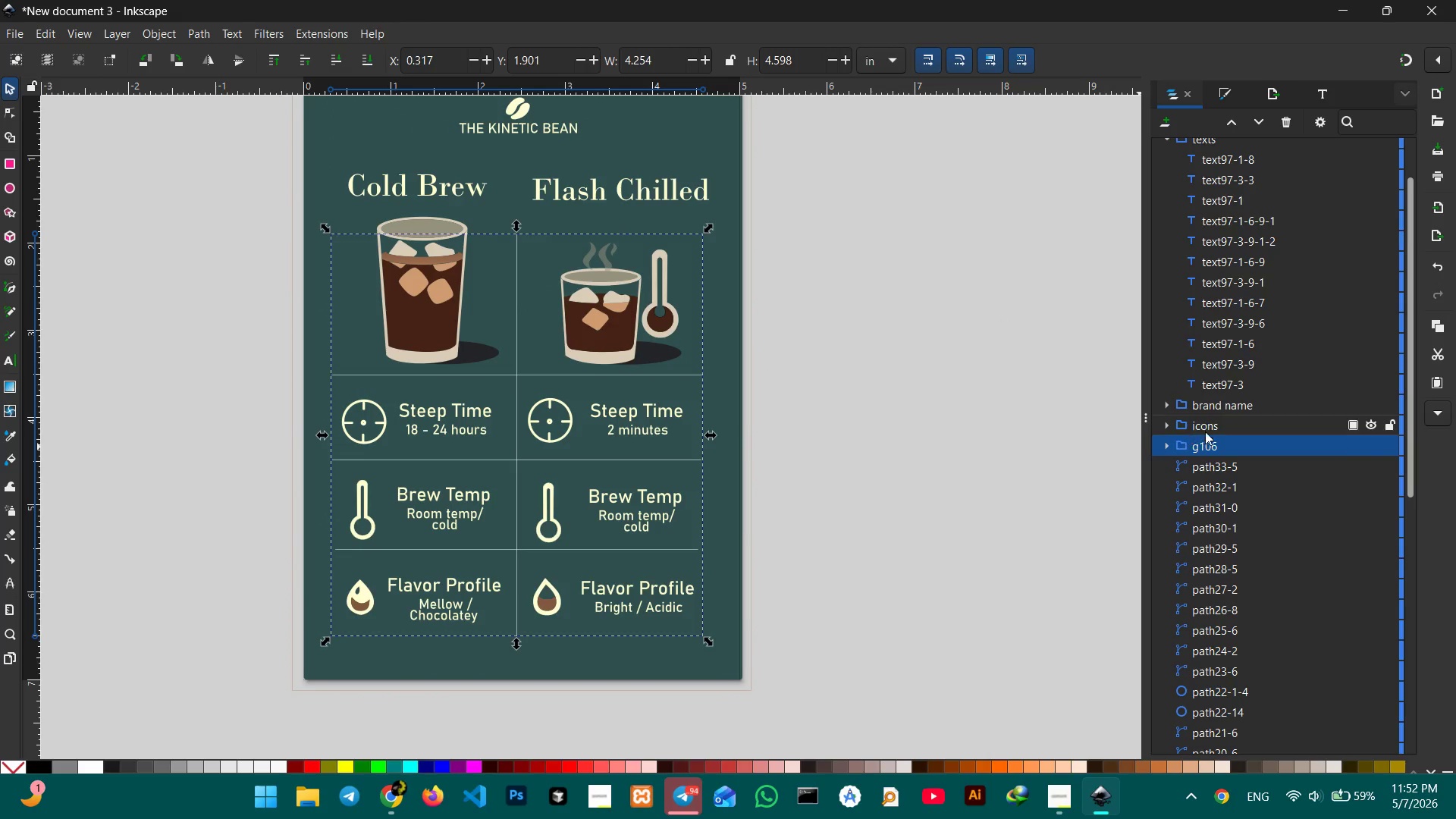 
double_click([1200, 446])
 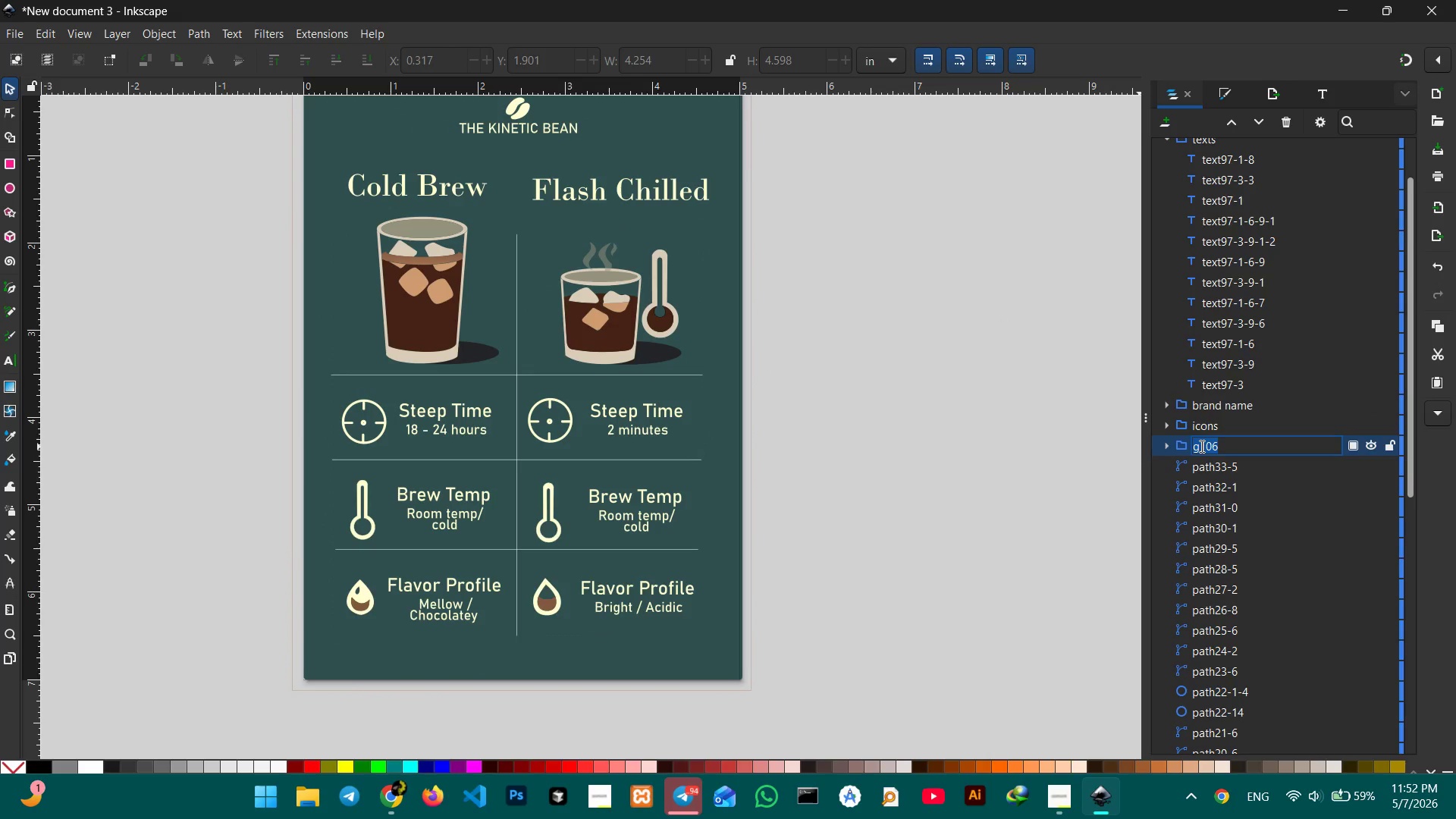 
type(lines)
 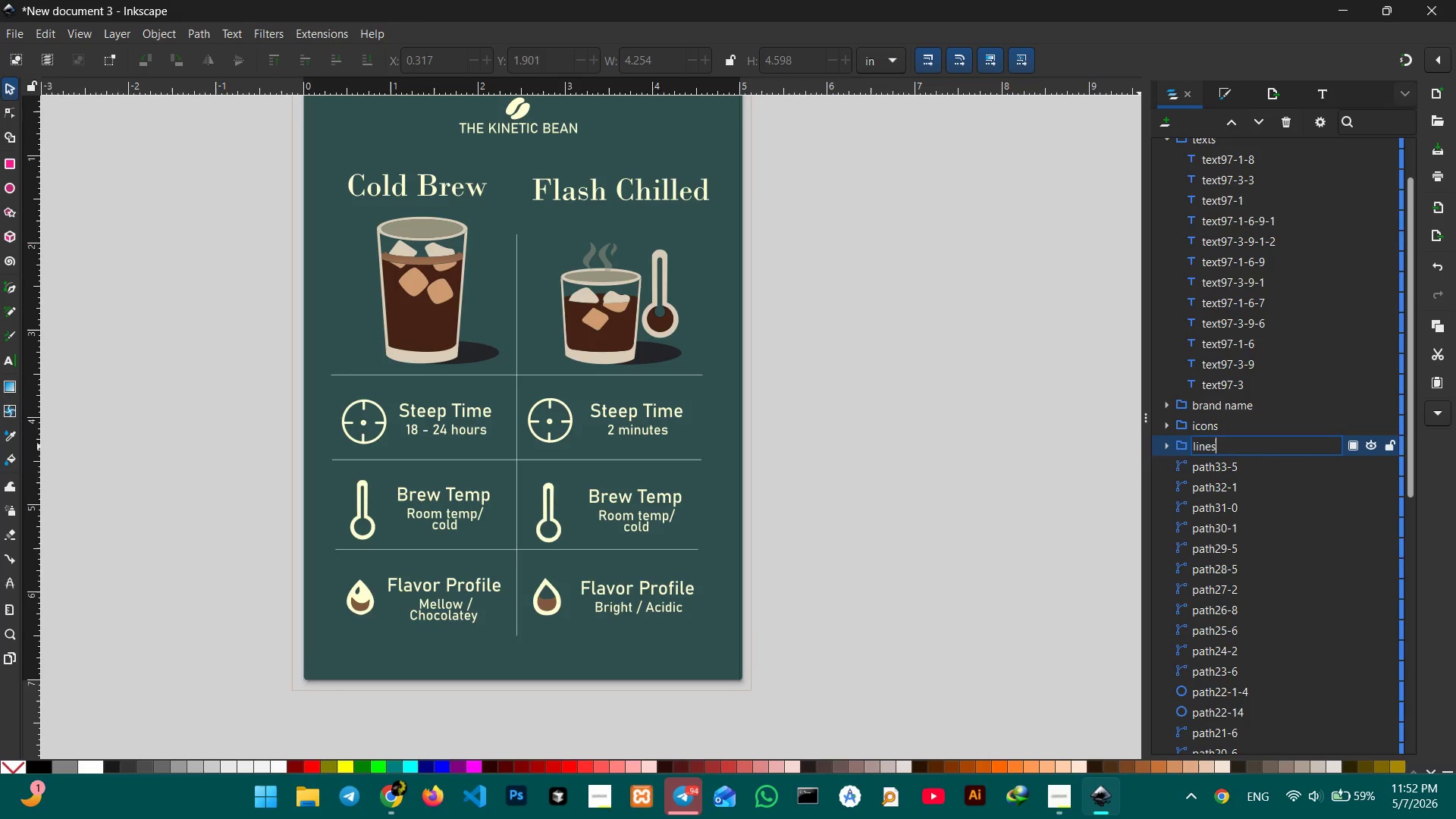 
key(Enter)
 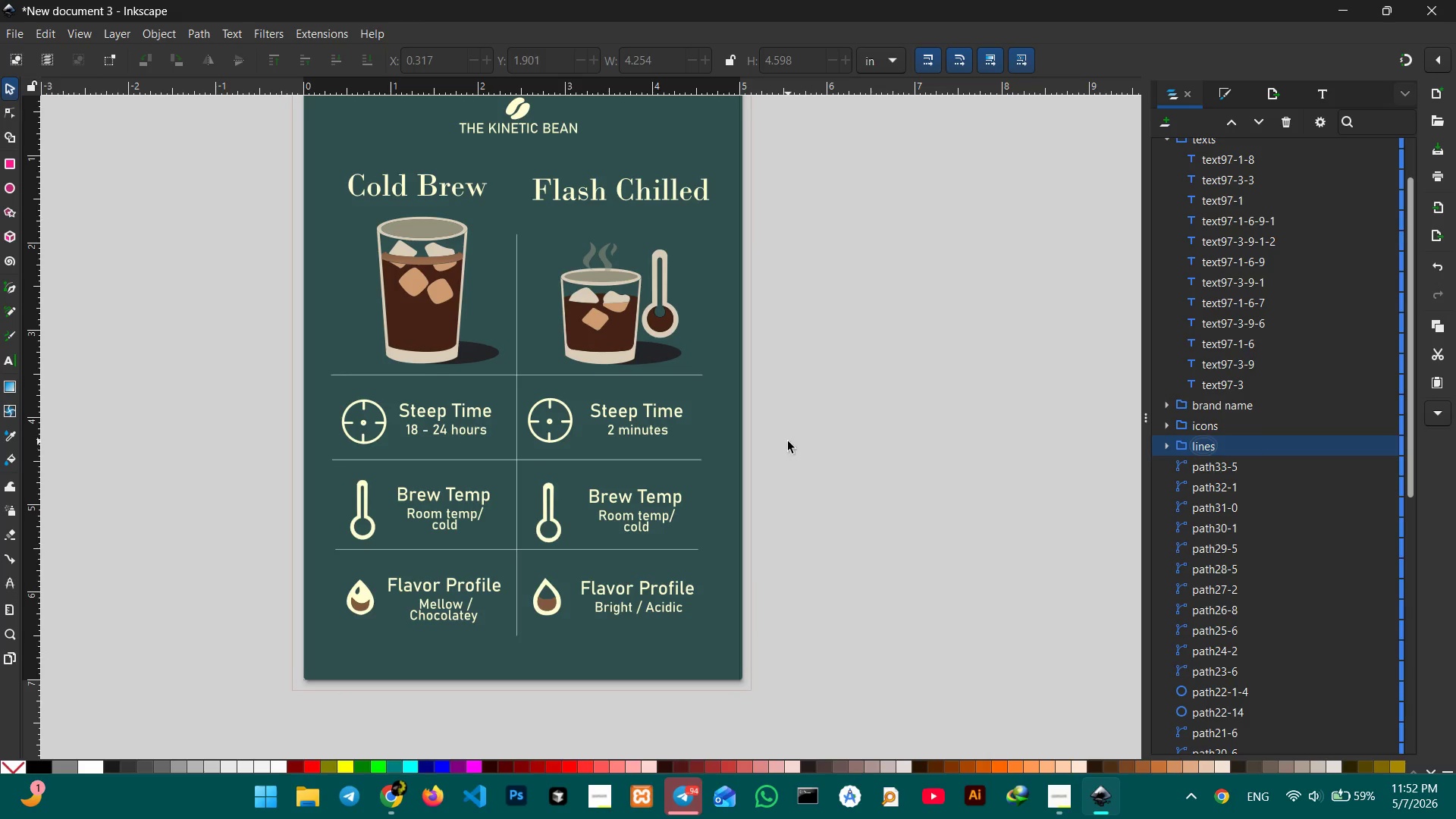 
left_click([788, 441])
 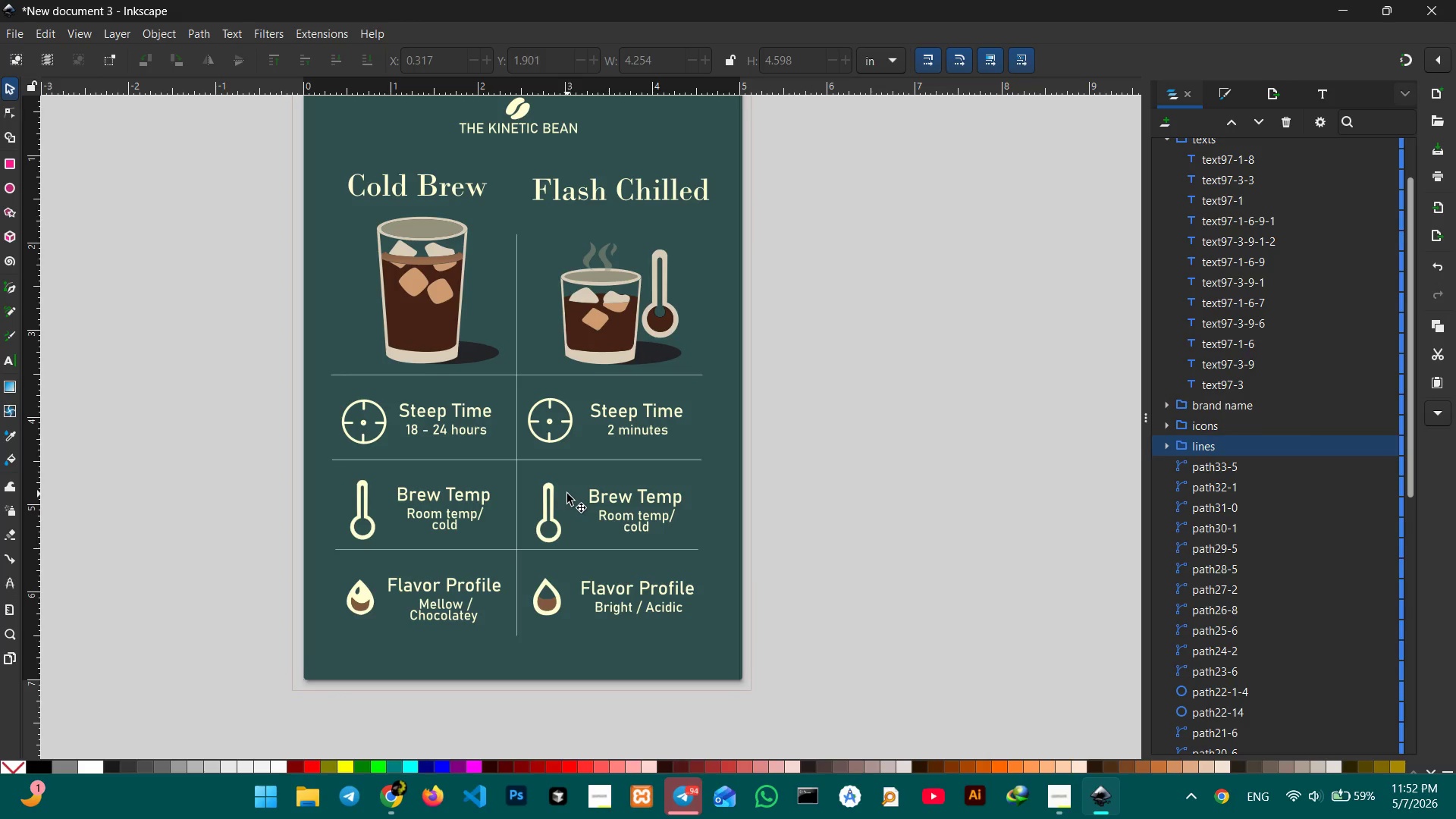 
hold_key(key=ControlLeft, duration=0.52)
 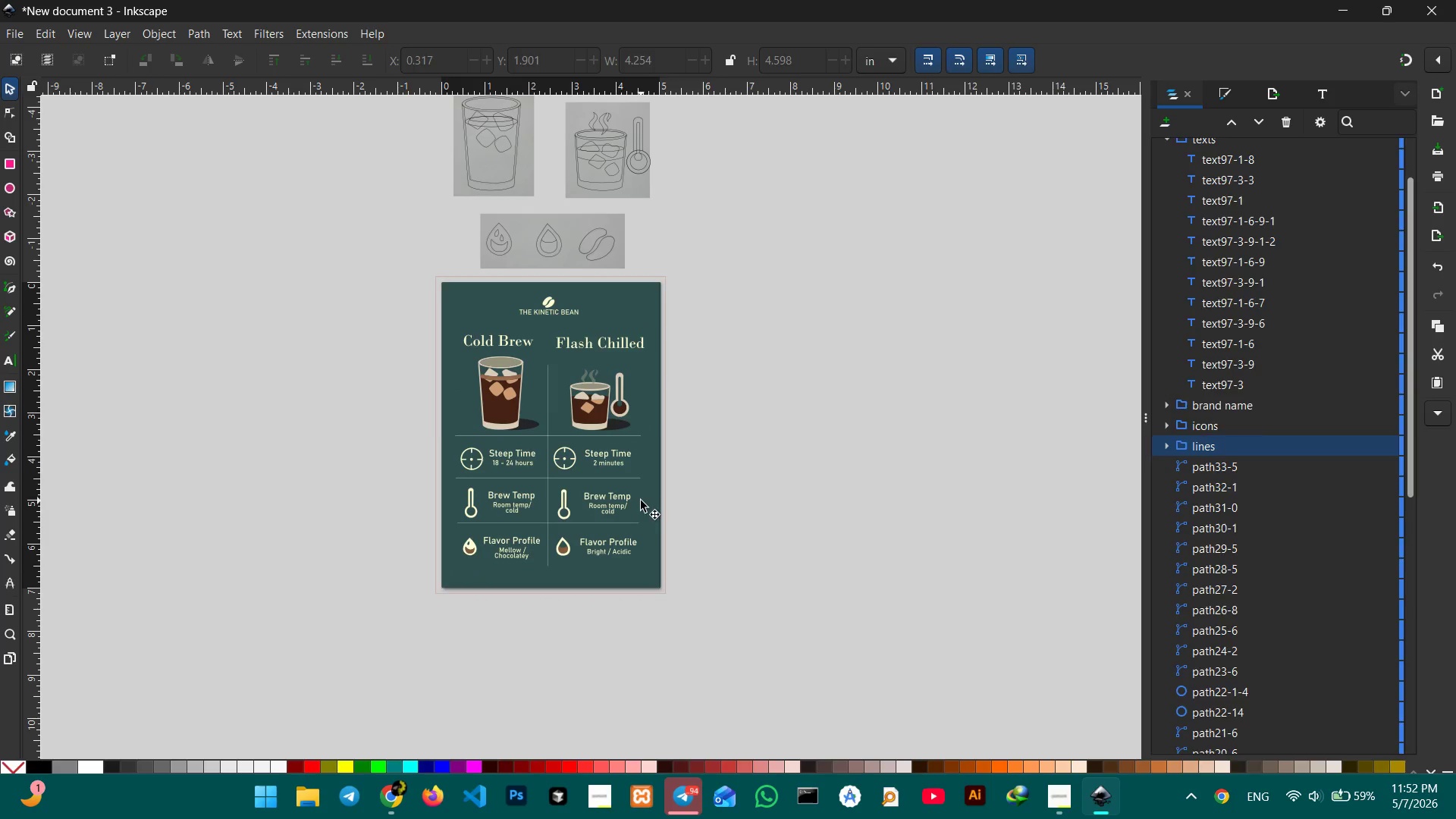 
left_click([641, 500])
 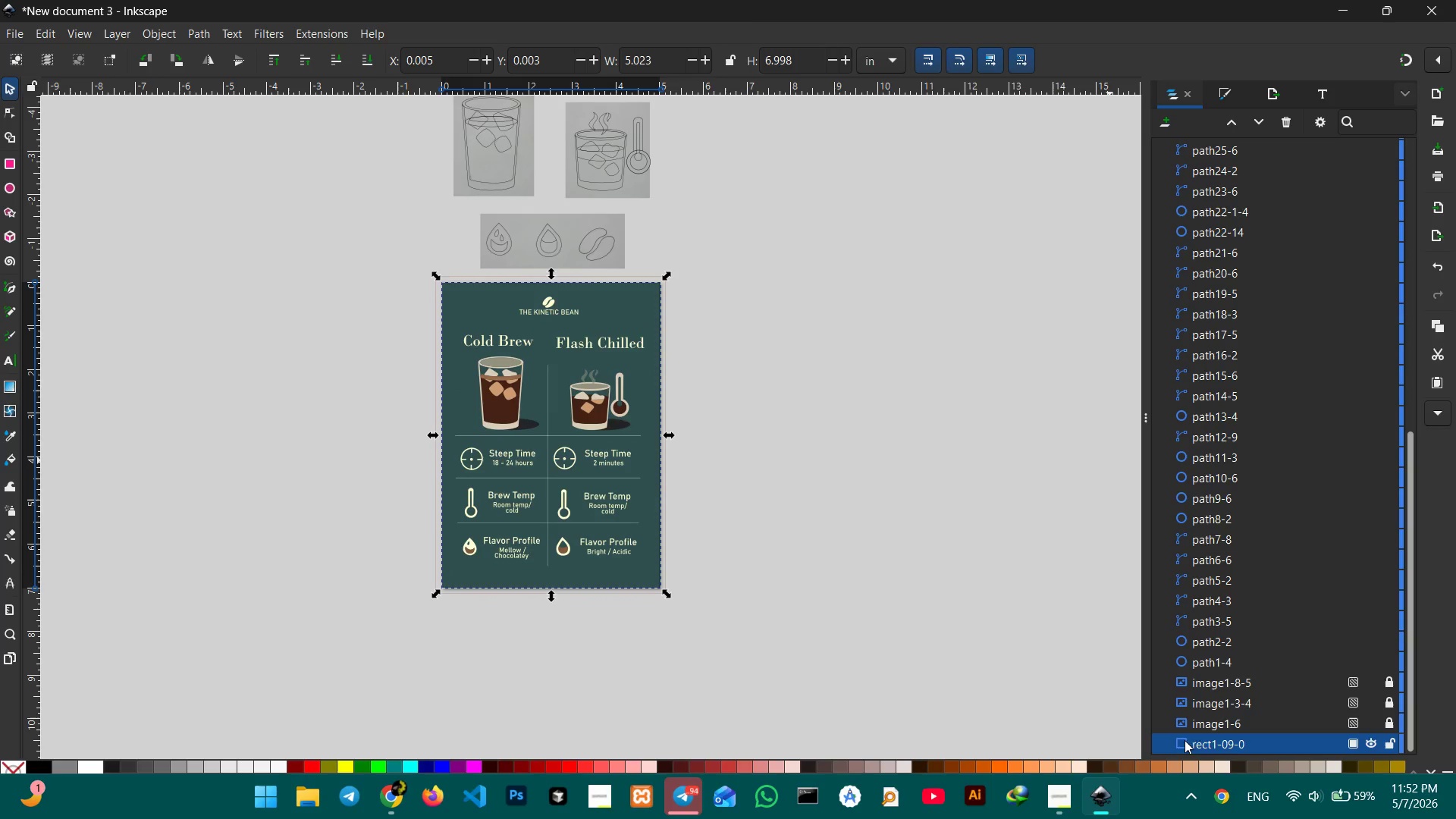 
scroll: coordinate [589, 498], scroll_direction: down, amount: 2.0
 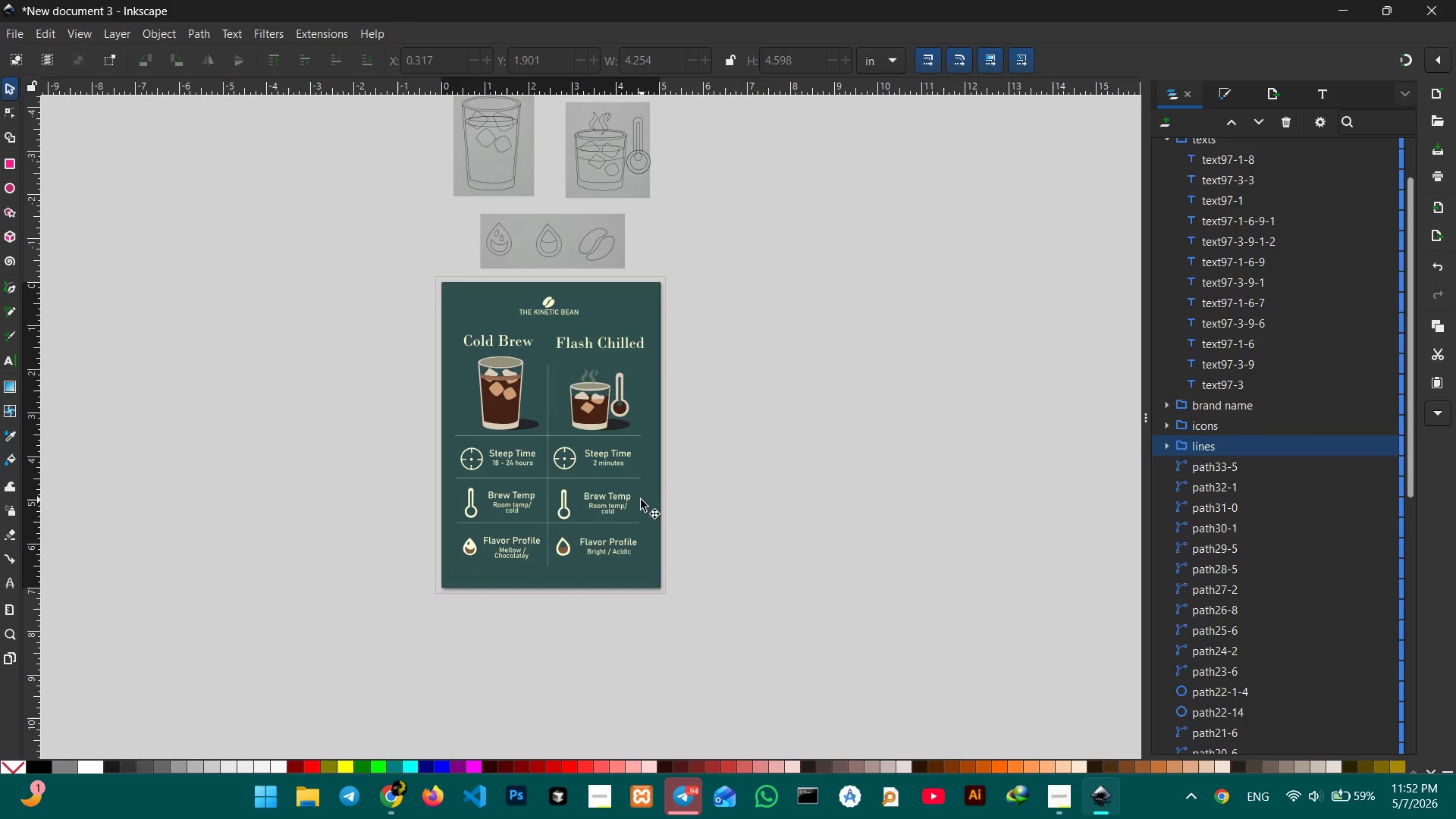 
double_click([1204, 743])
 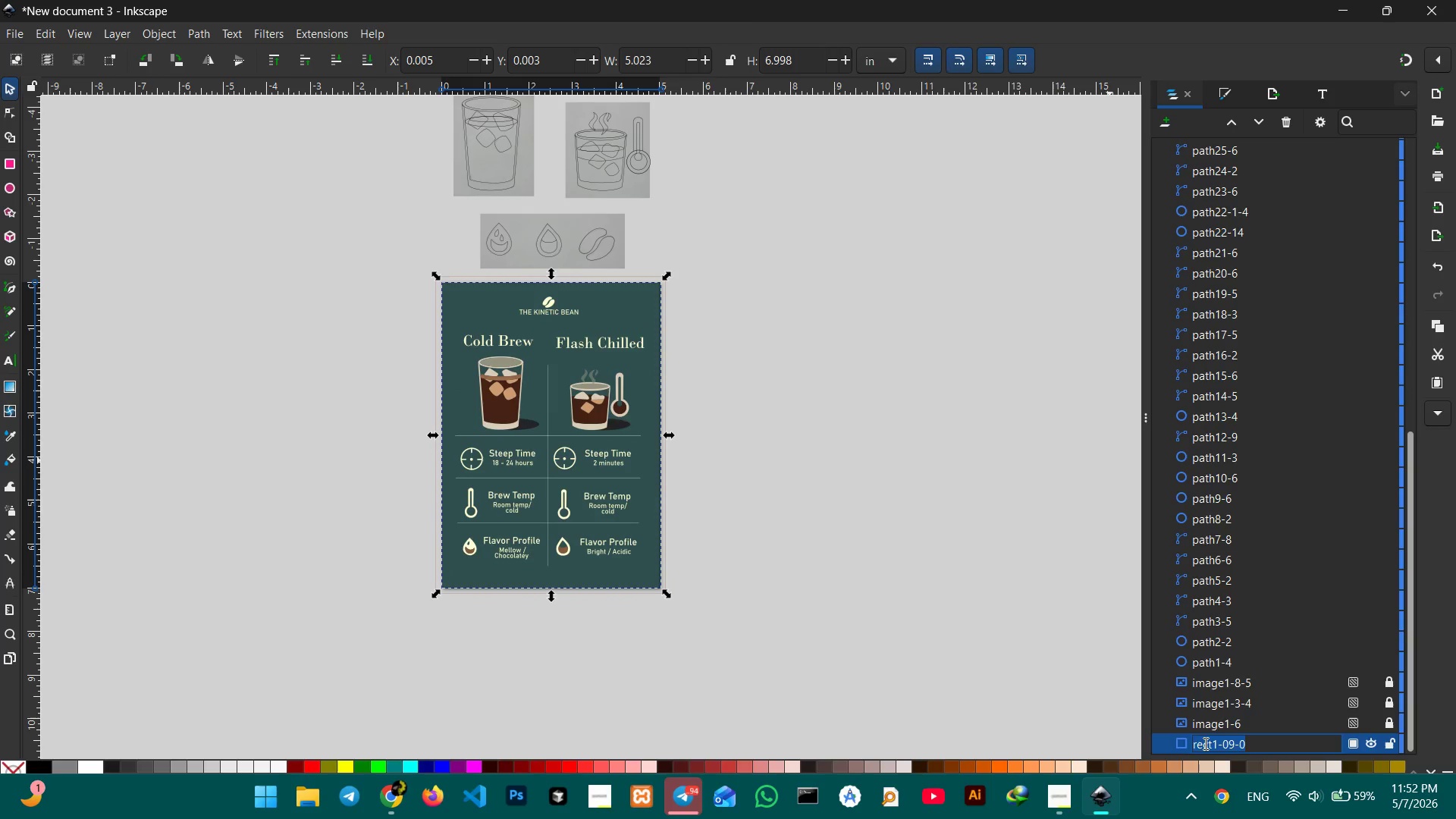 
type(background)
 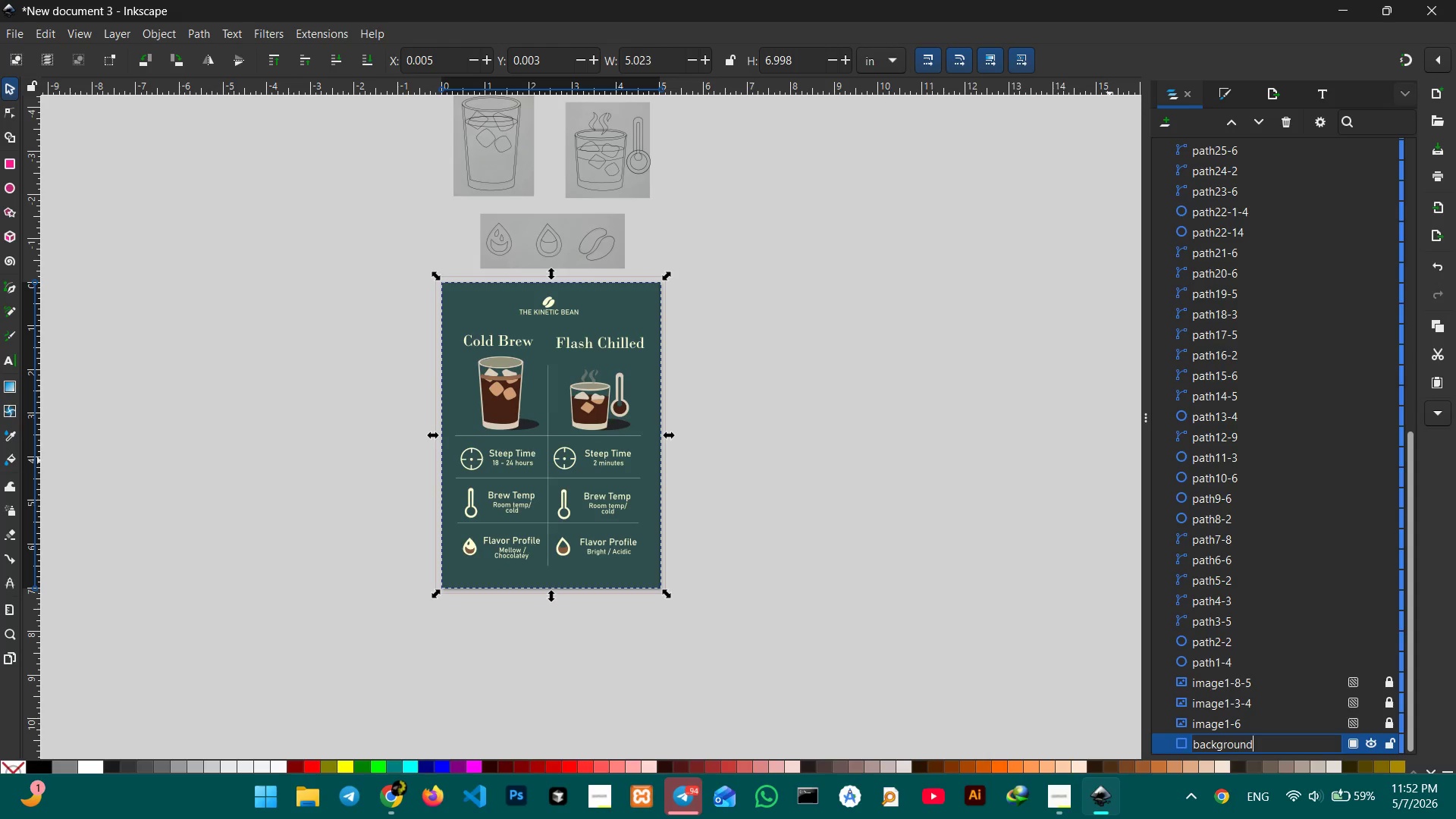 
key(Enter)
 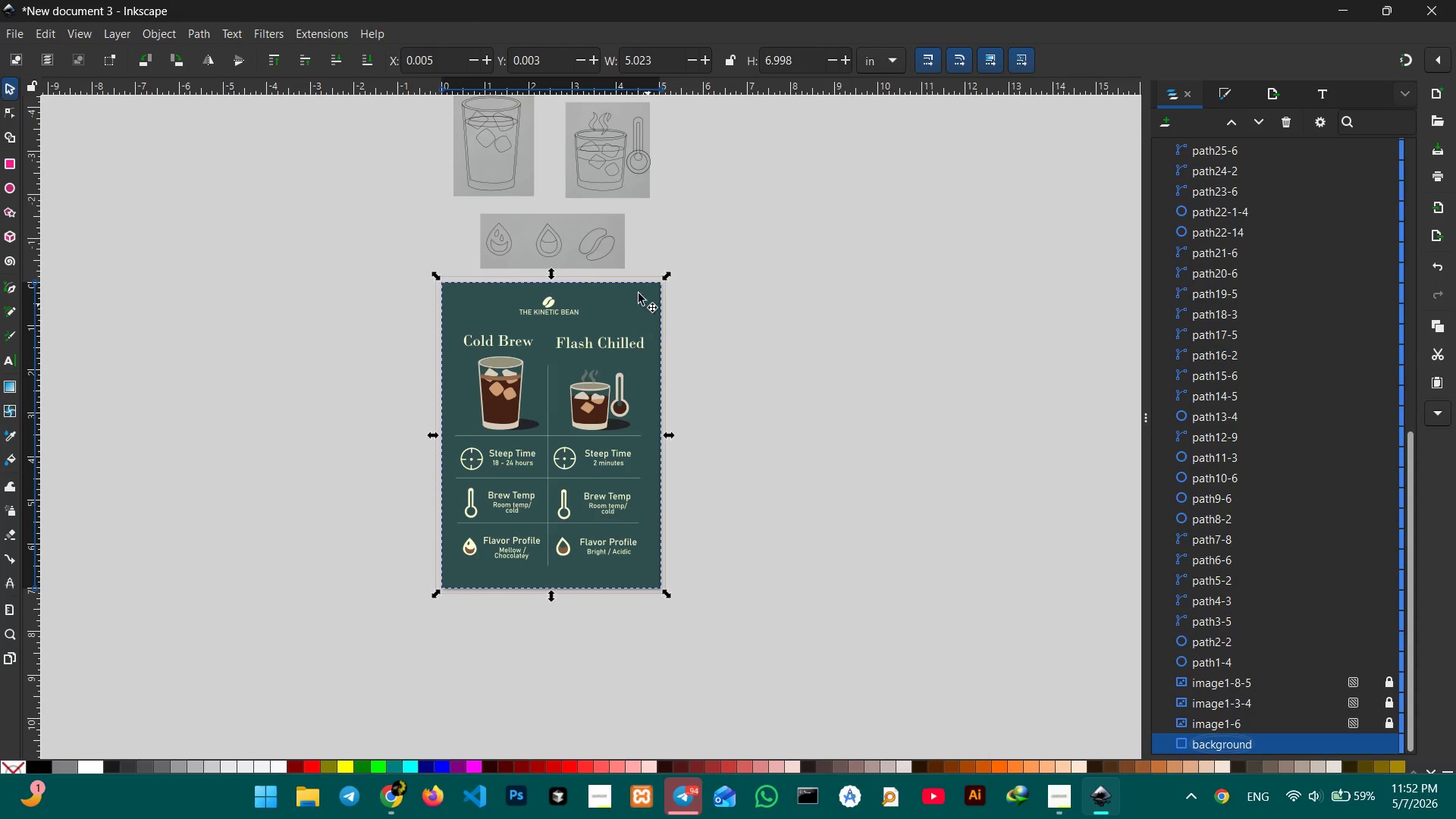 
scroll: coordinate [548, 277], scroll_direction: up, amount: 2.0
 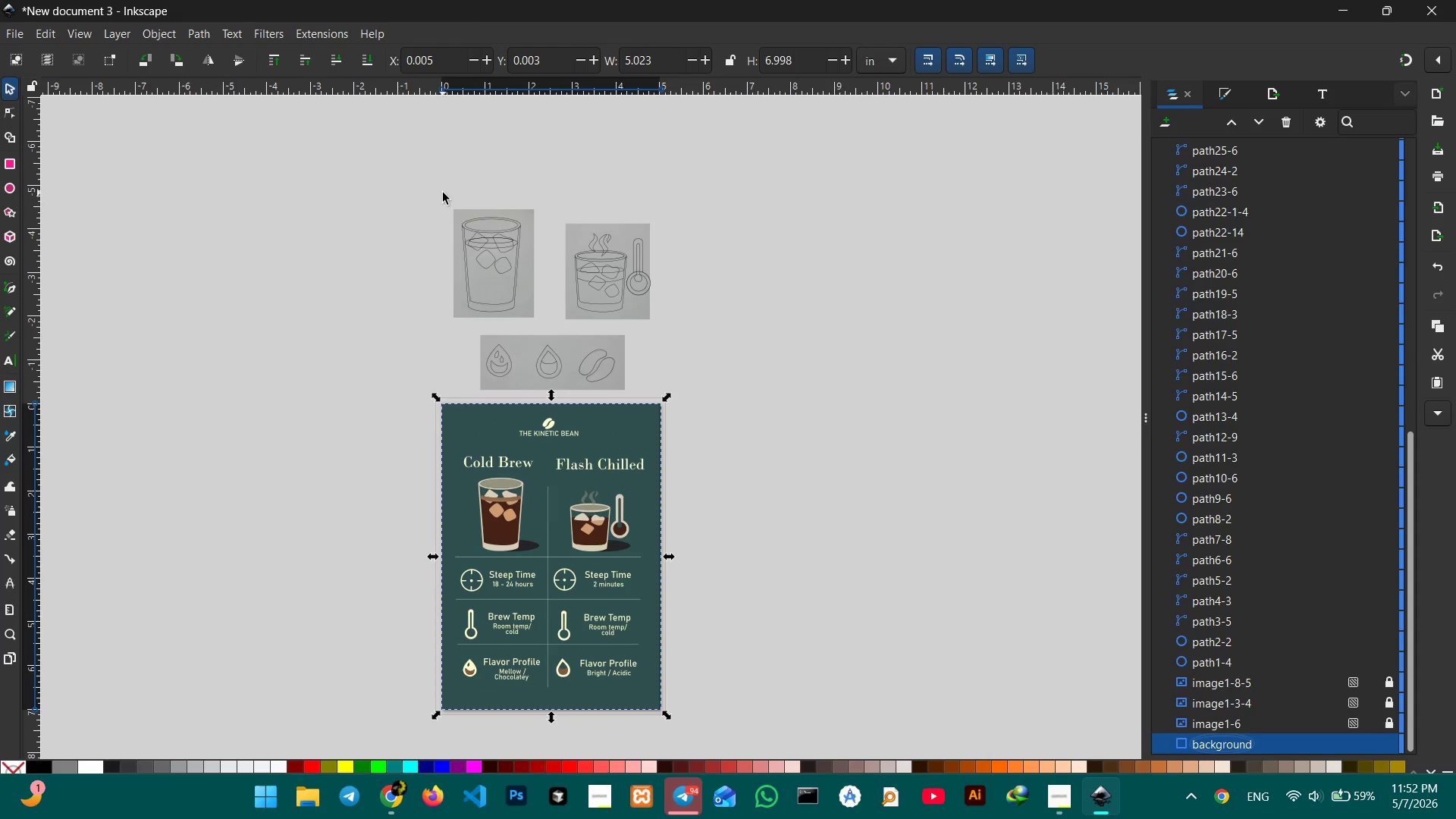 
left_click_drag(start_coordinate=[441, 191], to_coordinate=[686, 374])
 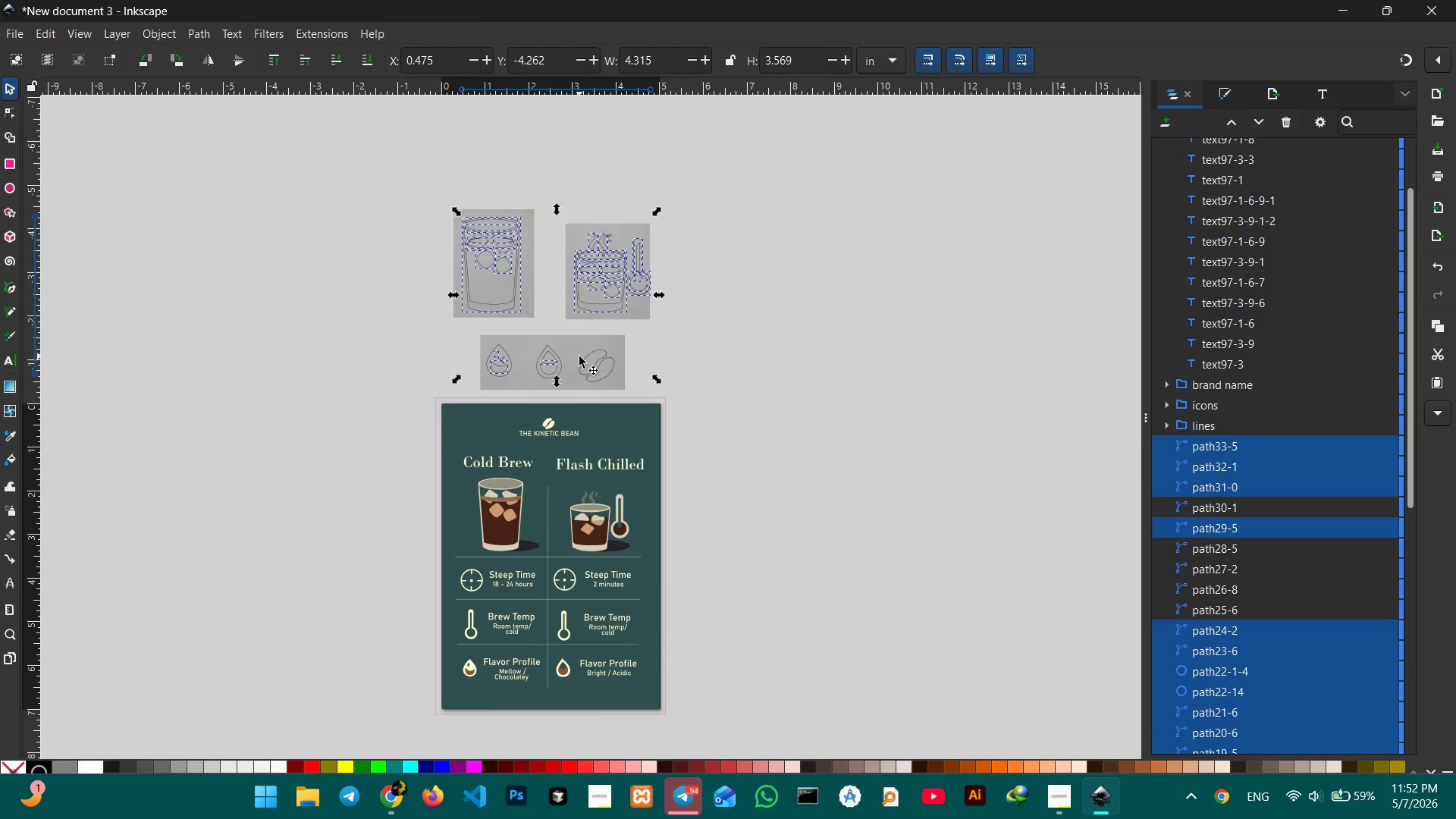 
hold_key(key=ControlLeft, duration=0.41)
scroll: coordinate [579, 356], scroll_direction: up, amount: 1.0
 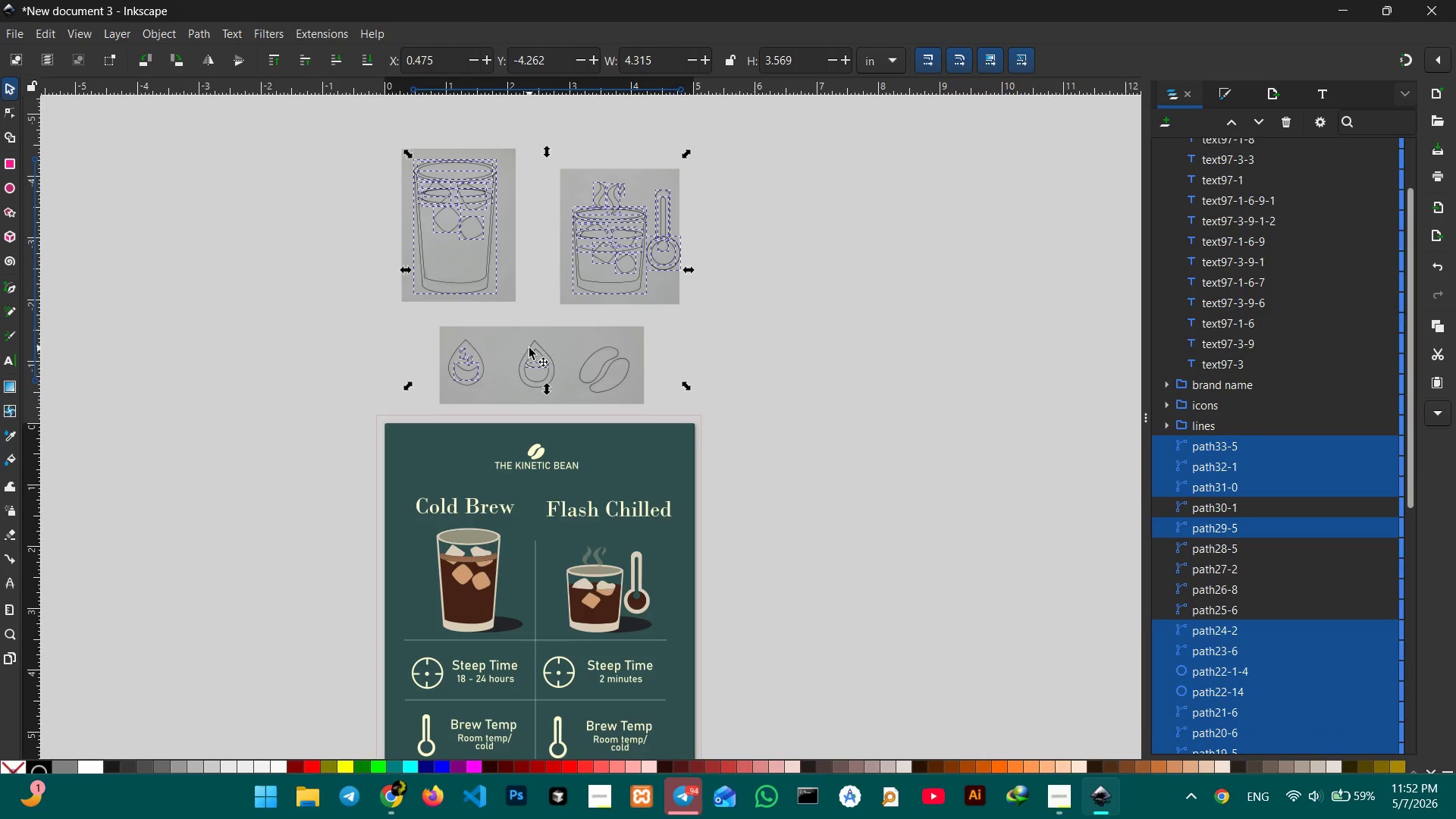 
hold_key(key=ShiftLeft, duration=7.11)
left_click([479, 356])
 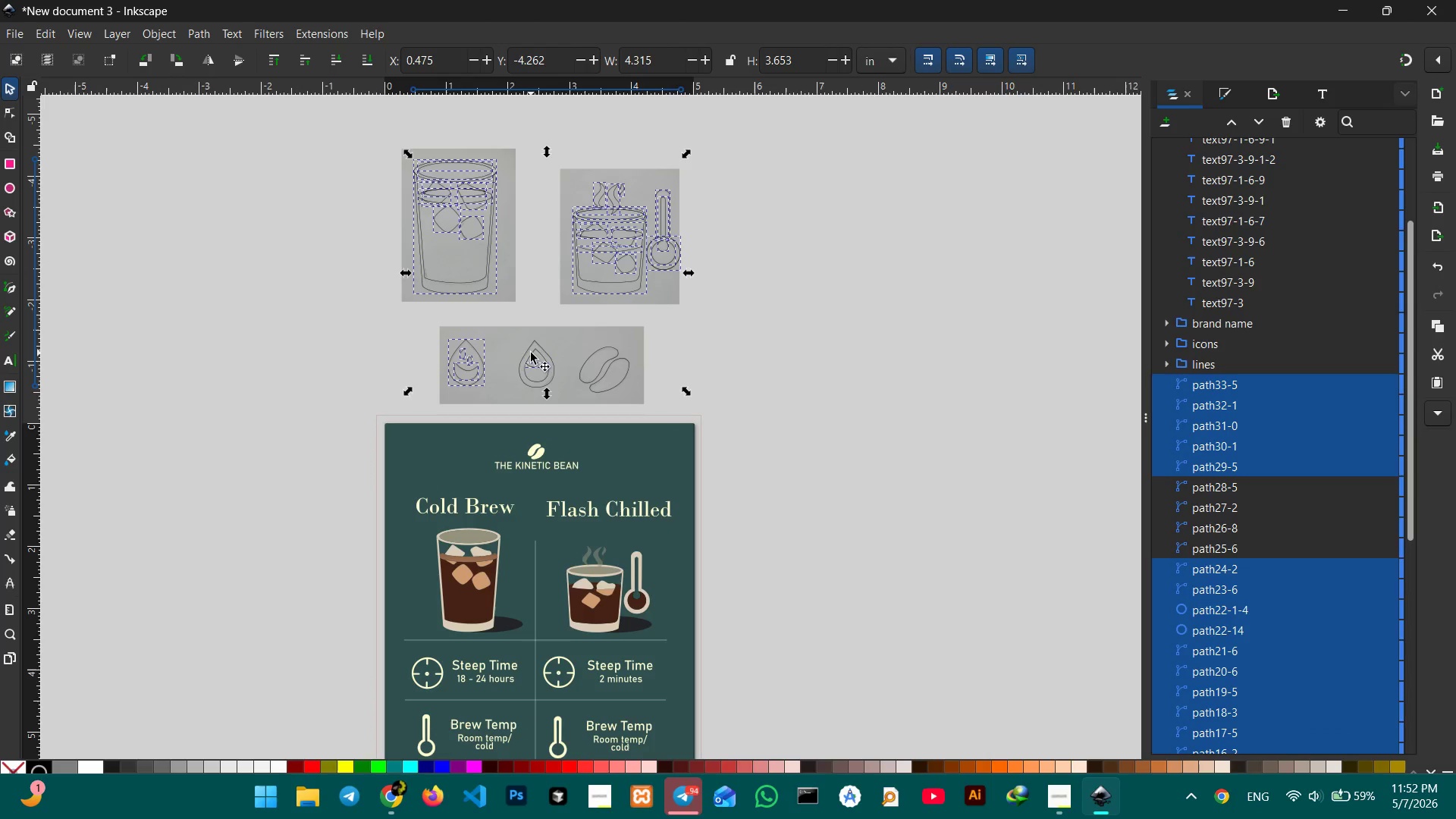 
left_click([524, 353])
 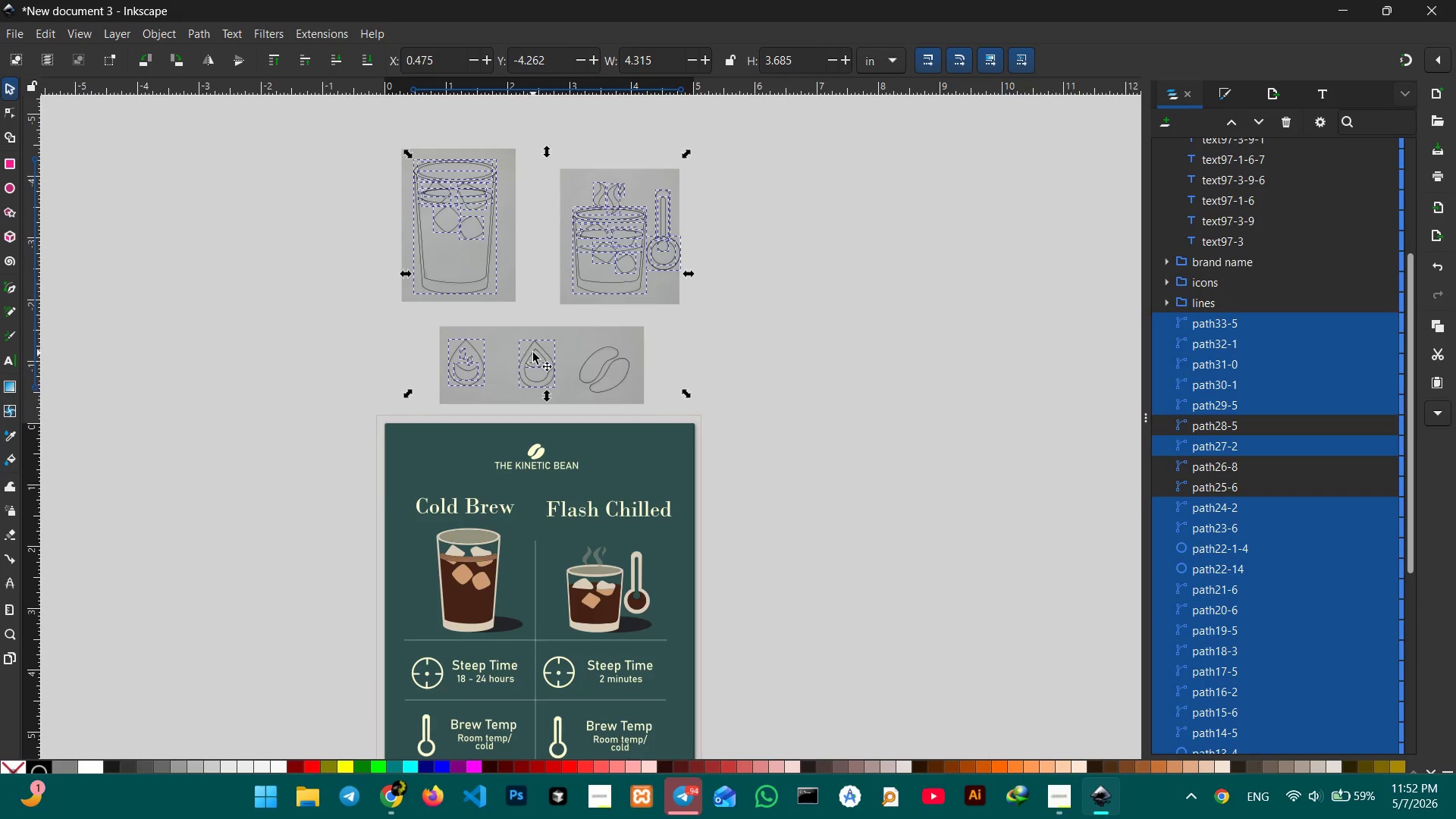 
left_click([533, 353])
 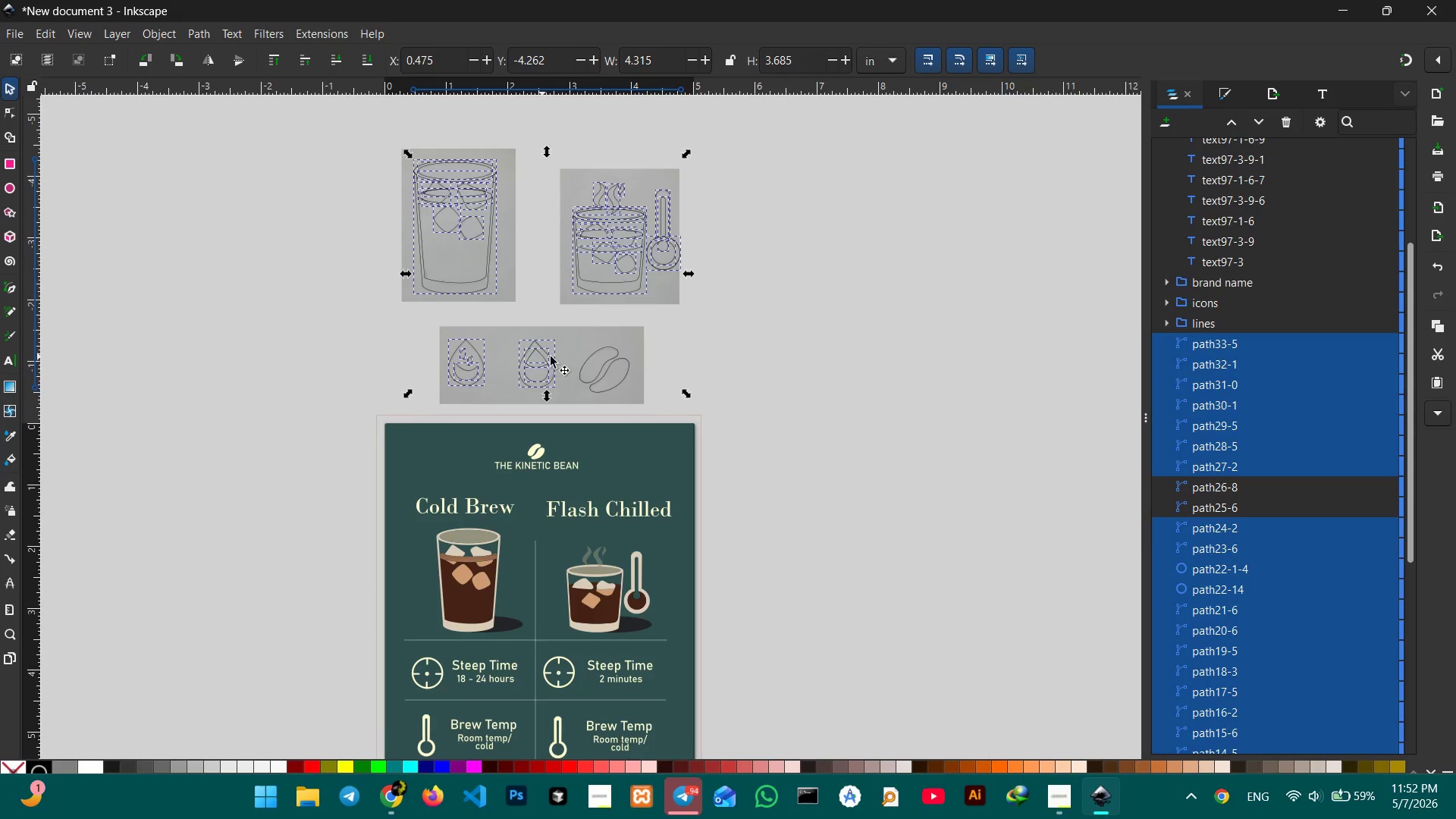 
left_click([596, 353])
 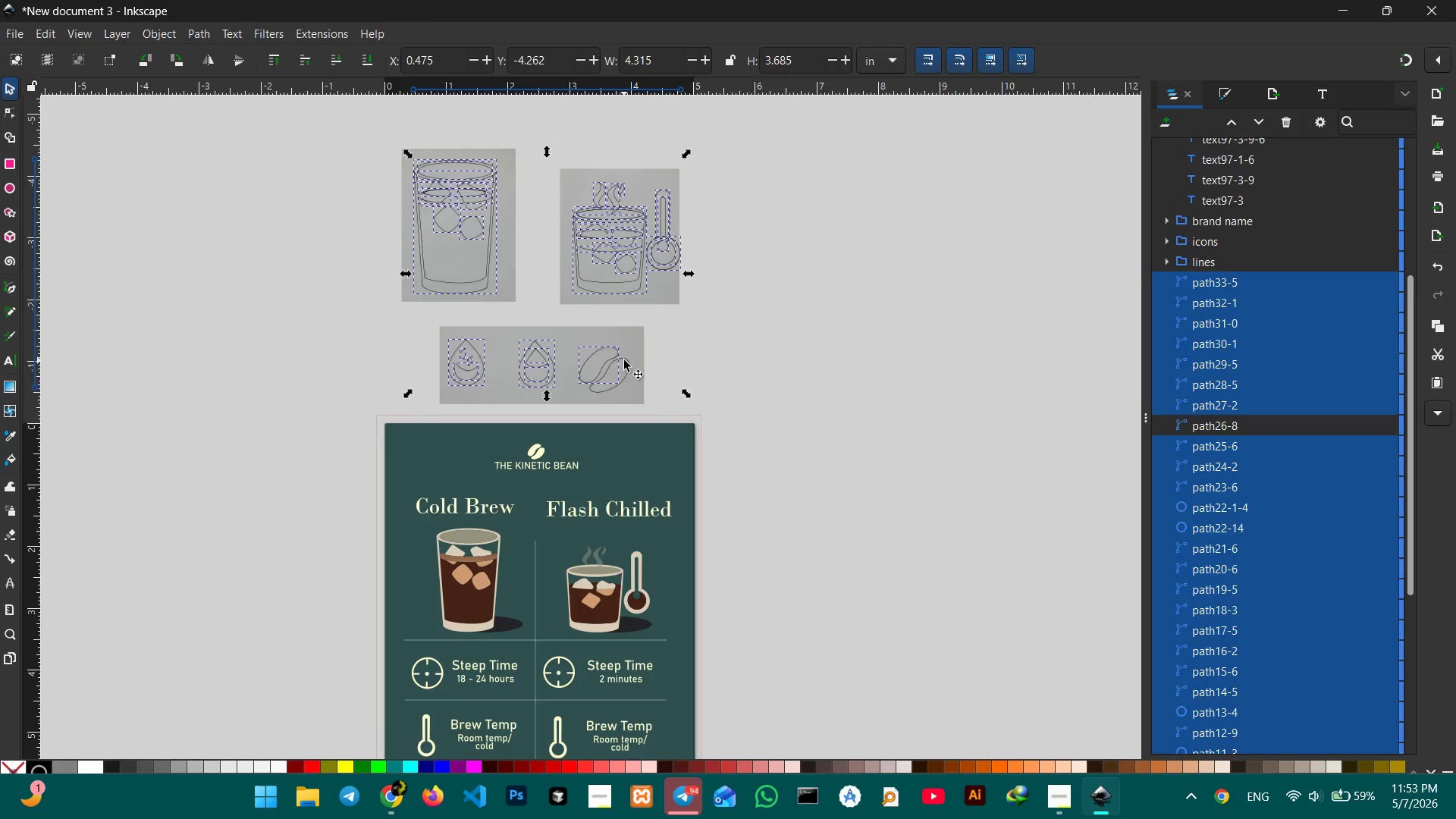 
left_click([624, 360])
 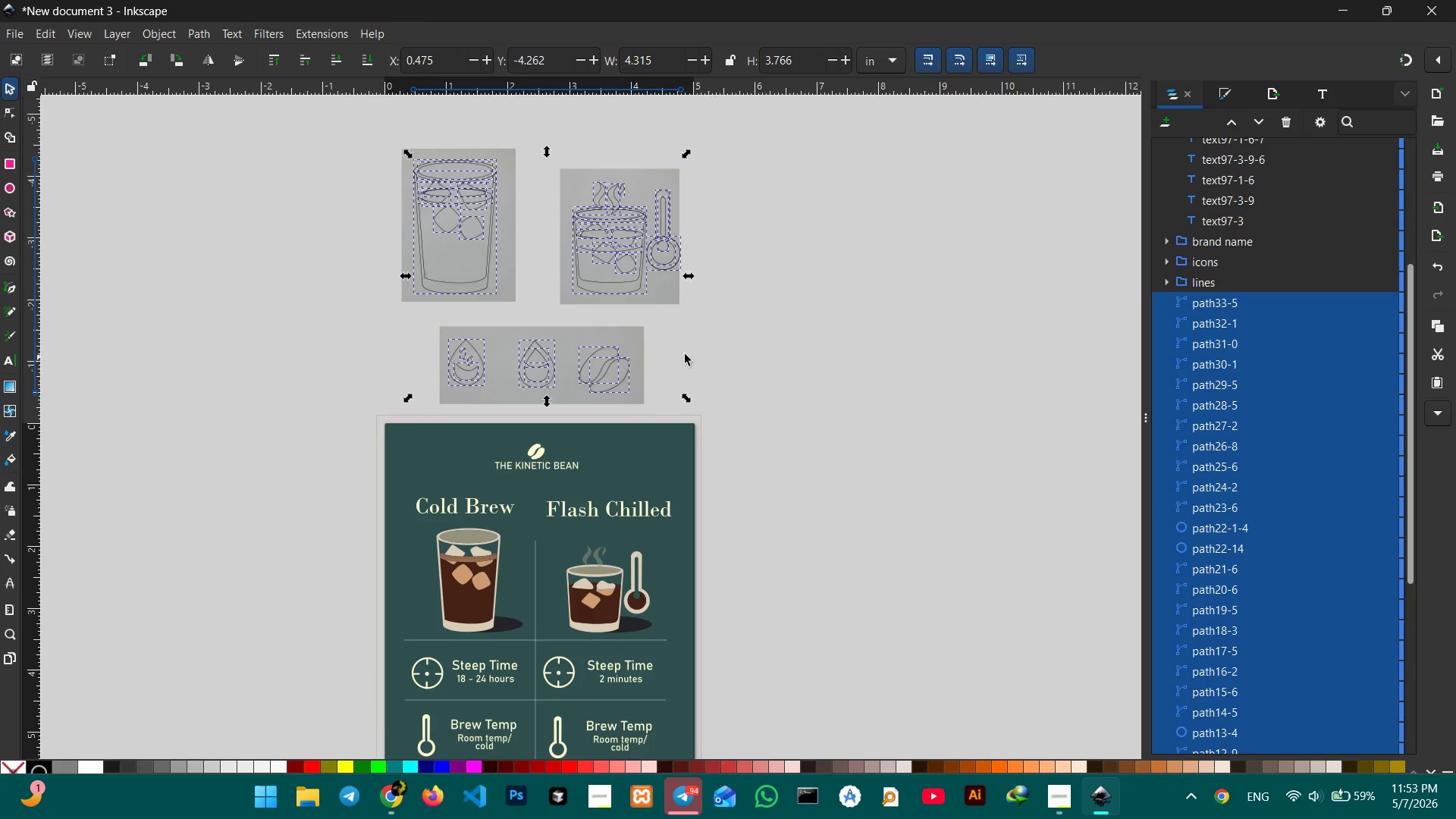 
hold_key(key=ShiftLeft, duration=1.5)
left_click([634, 345])
 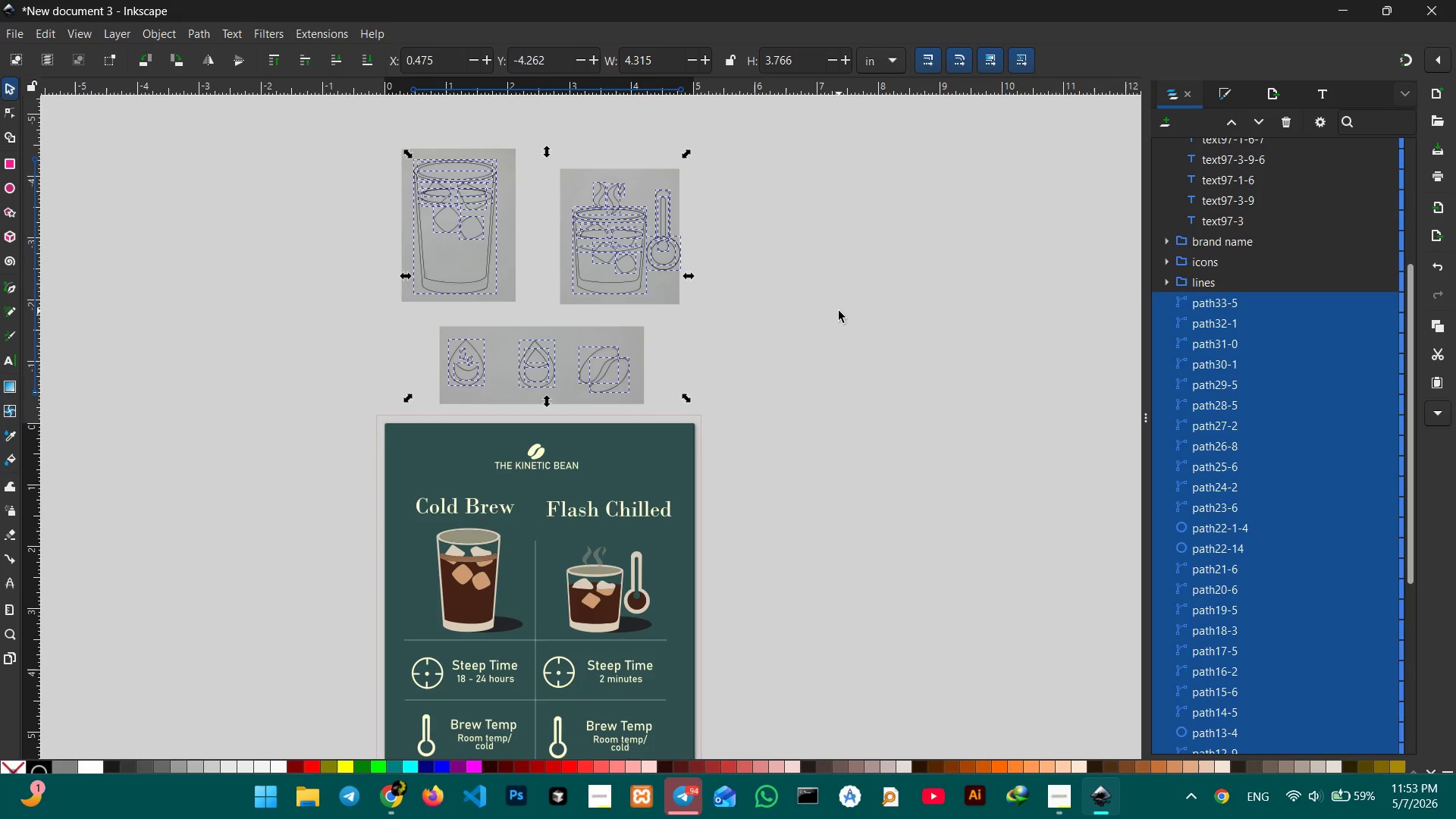 
key(Control+G)
 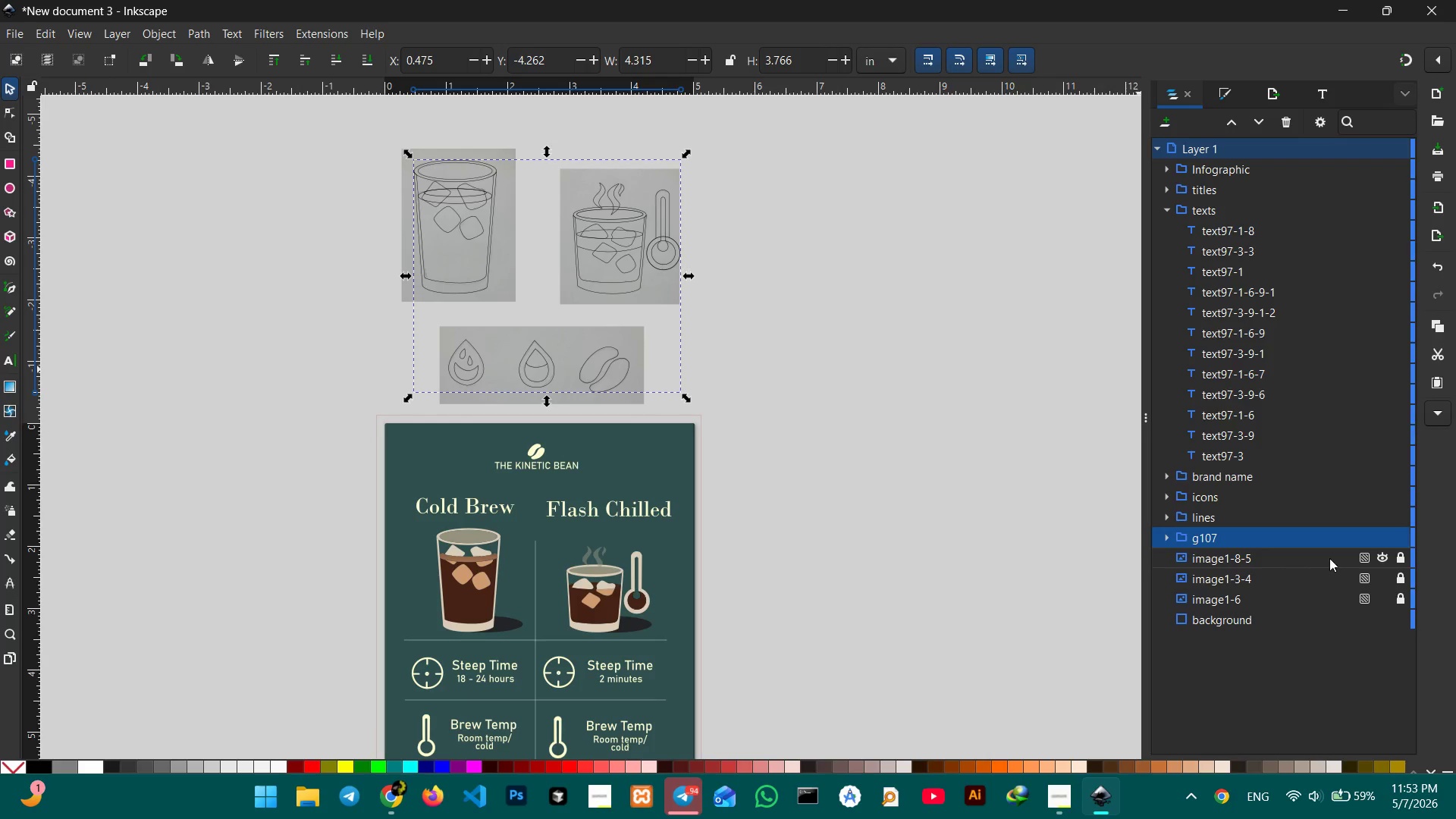 
hold_key(key=ShiftLeft, duration=1.01)
left_click([1325, 558])
 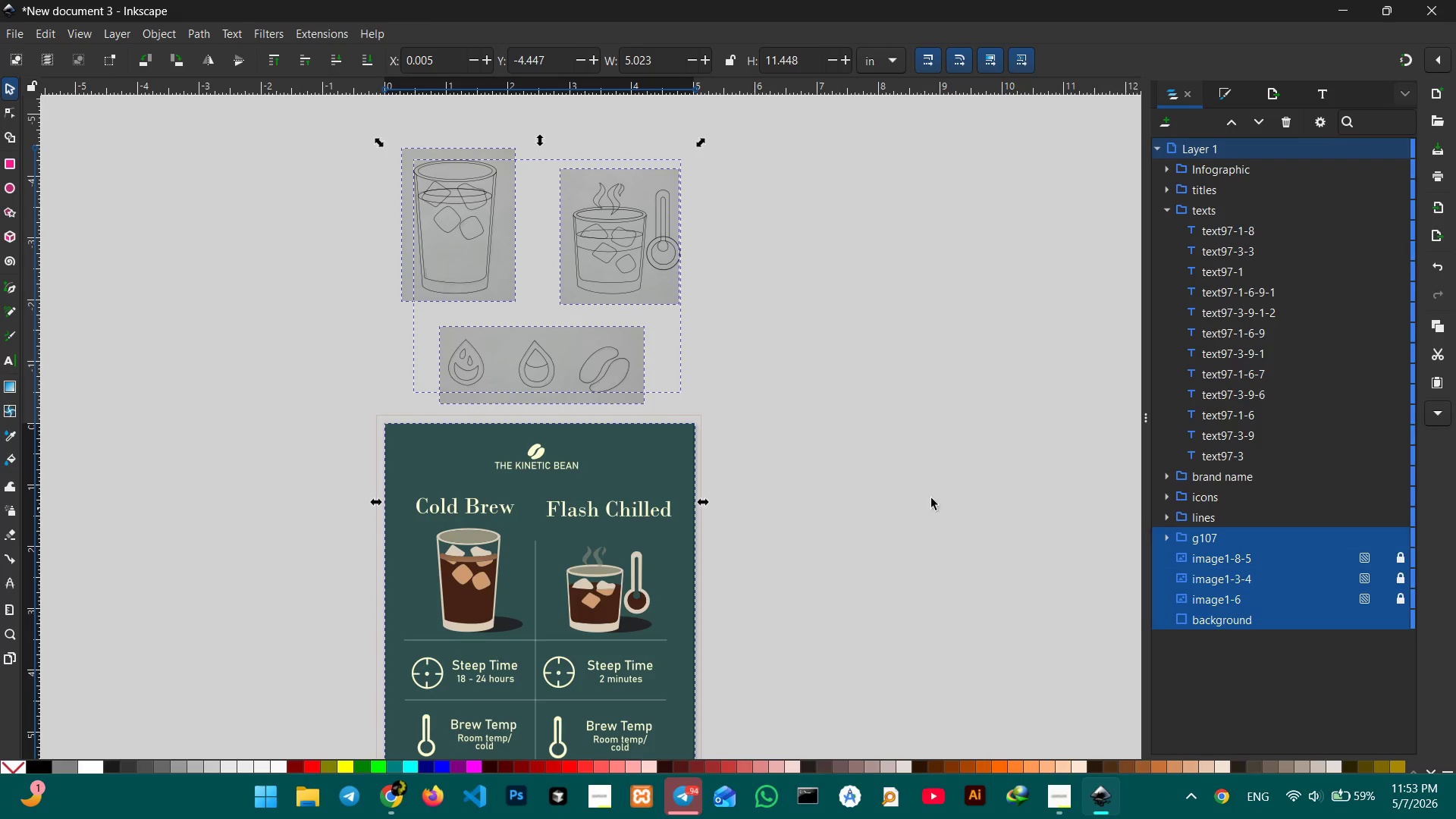 
key(Control+Z)
 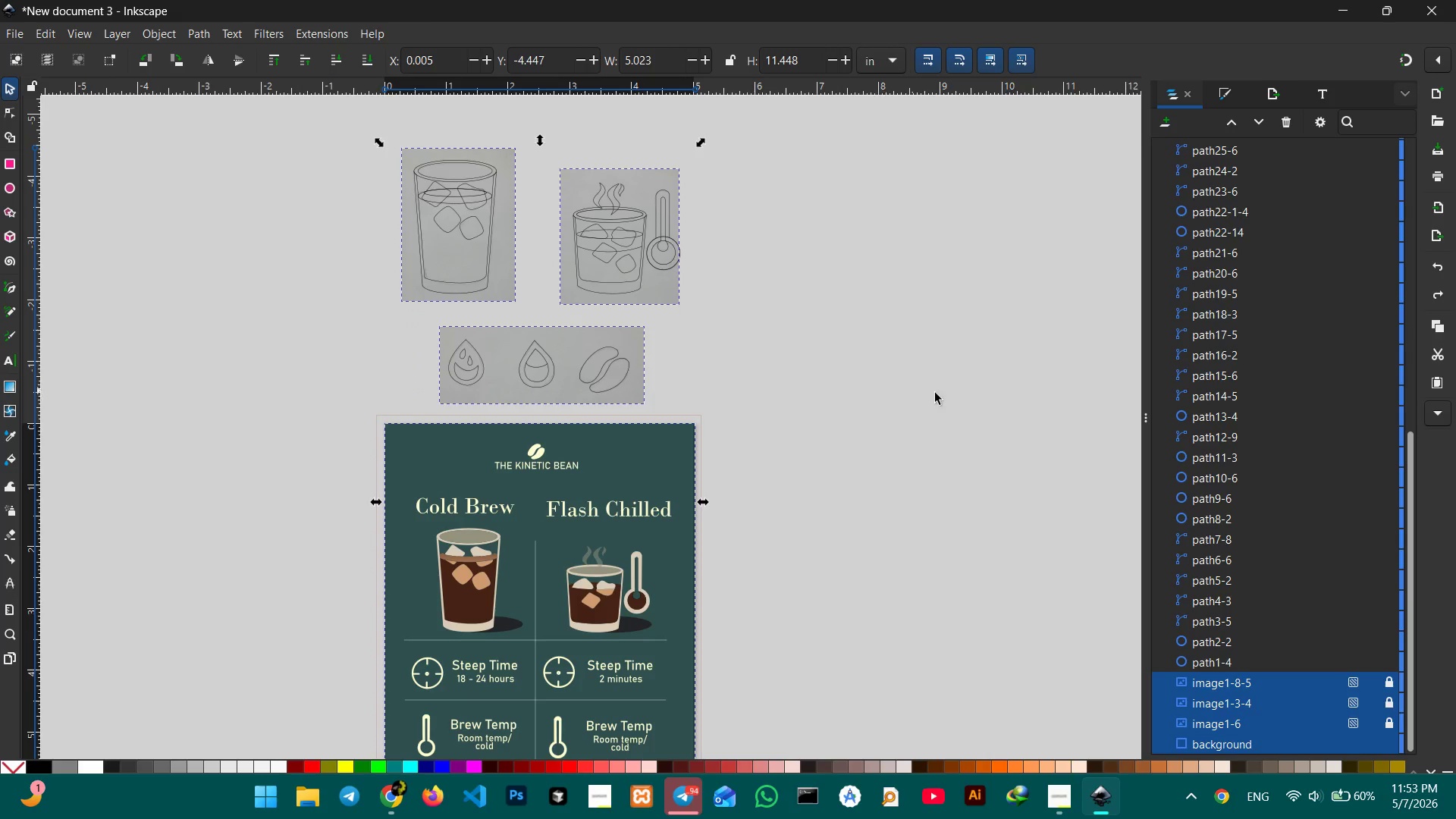 
scroll: coordinate [974, 416], scroll_direction: down, amount: 1.0
 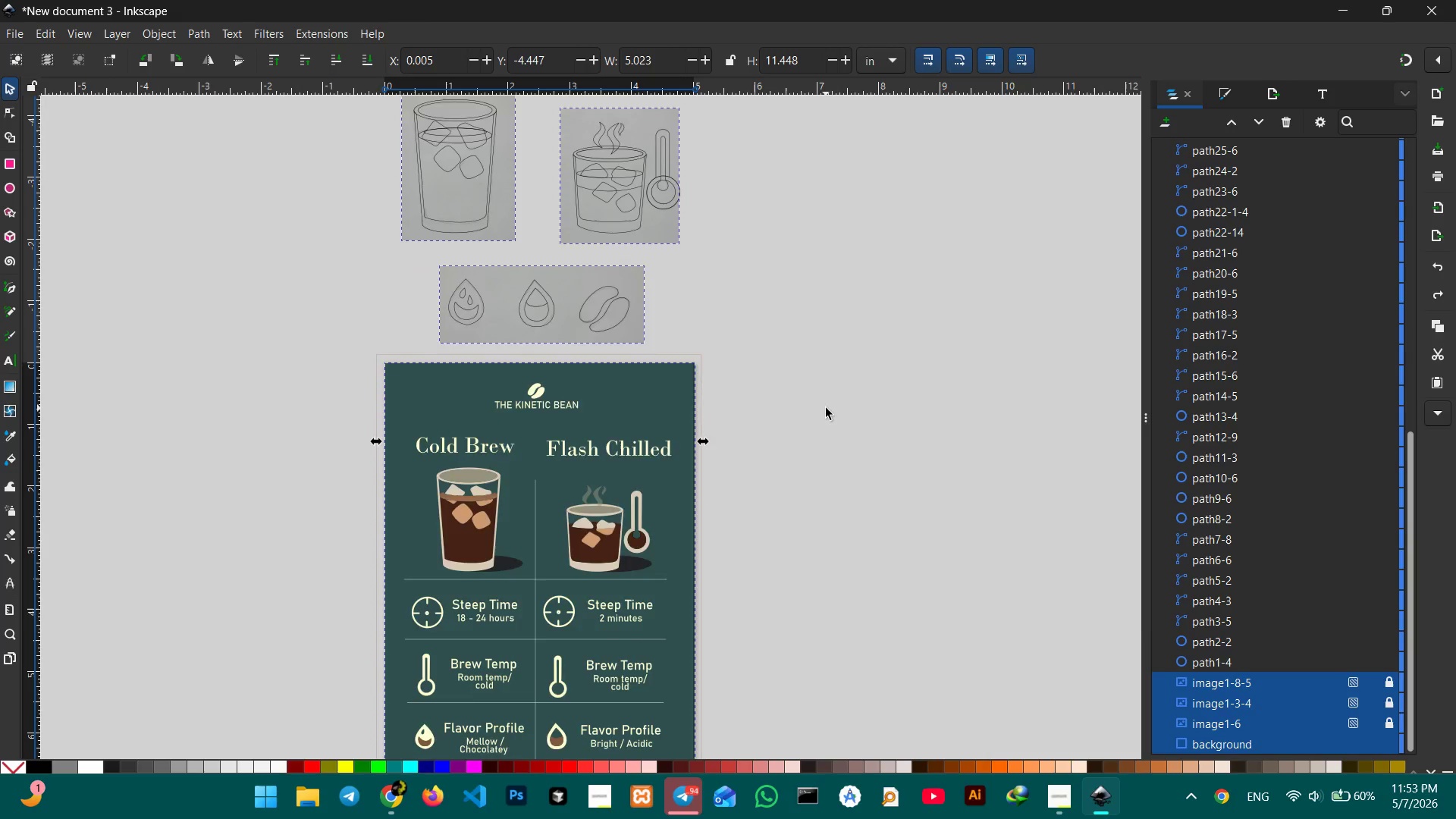 
scroll: coordinate [826, 408], scroll_direction: up, amount: 1.0
 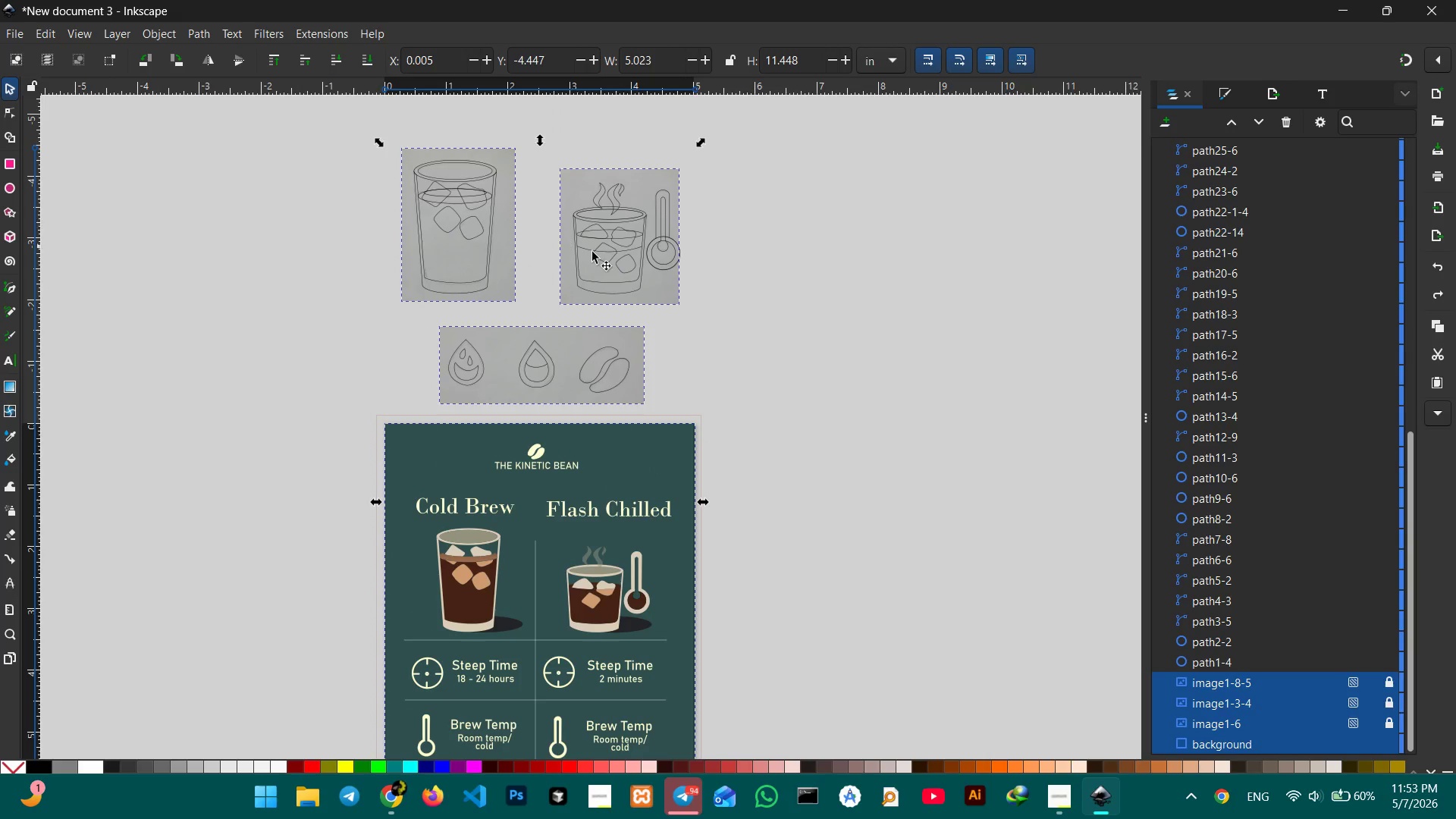 
left_click([710, 287])
 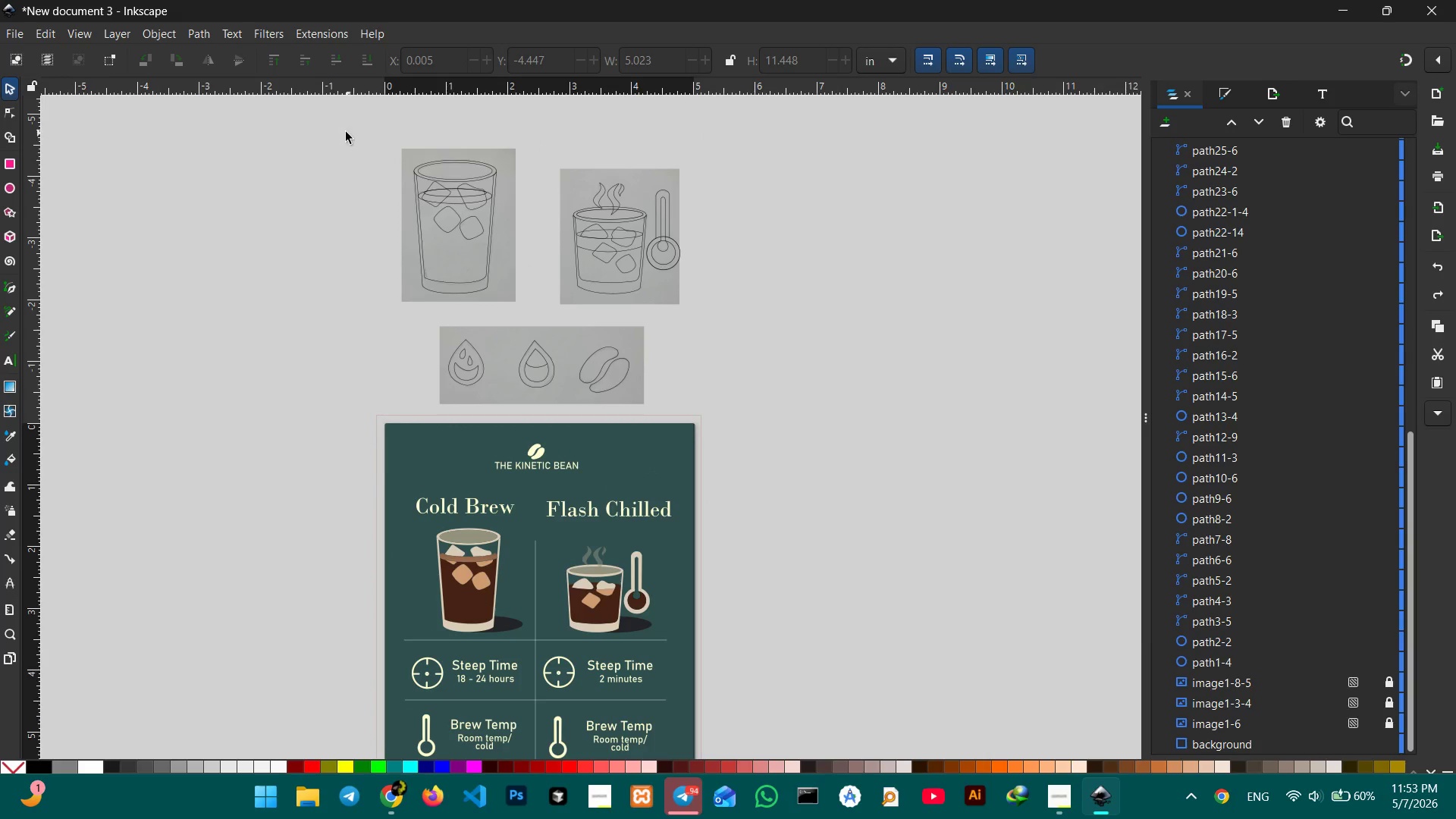 
left_click_drag(start_coordinate=[346, 132], to_coordinate=[816, 410])
 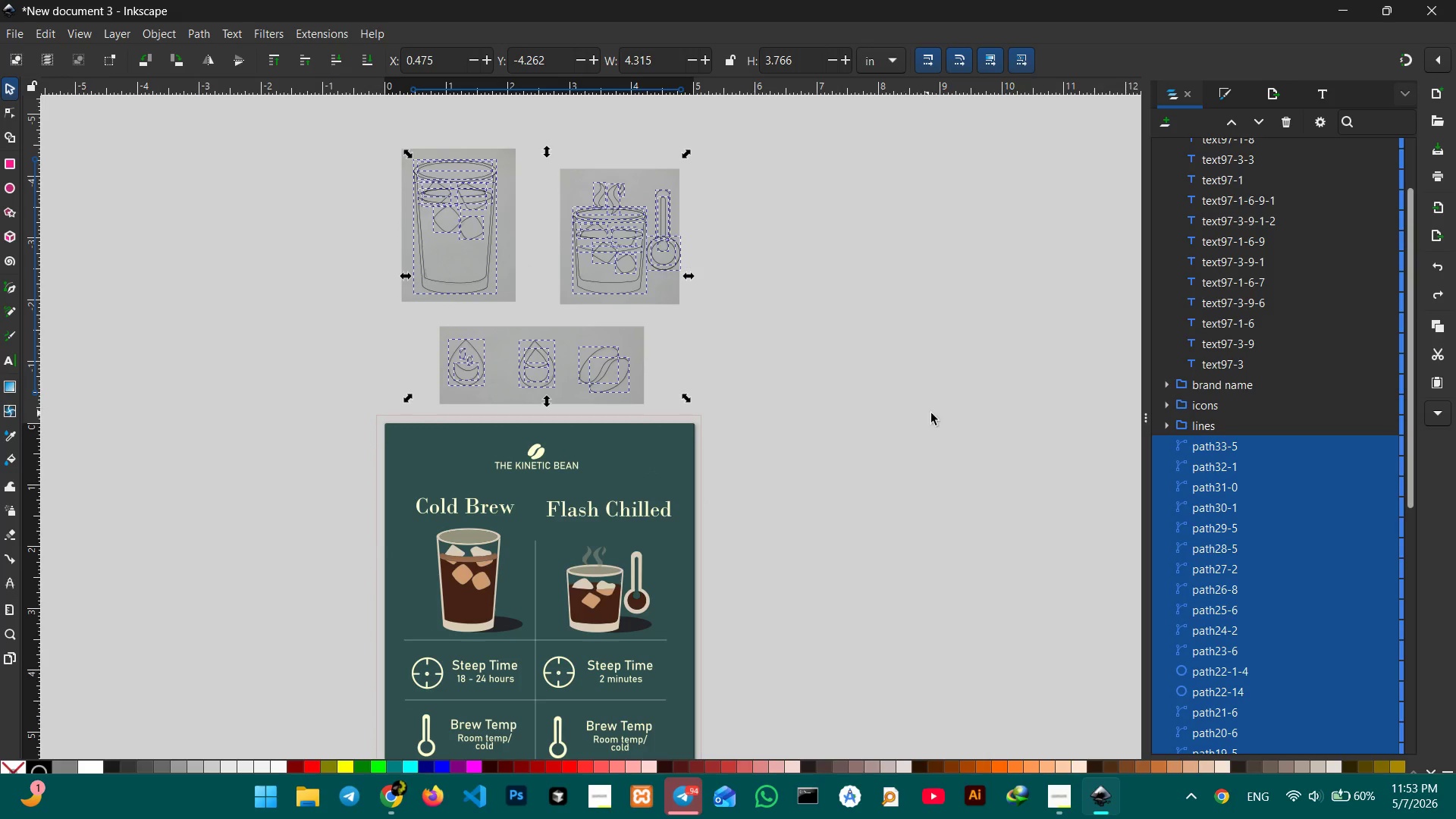 
scroll: coordinate [1279, 469], scroll_direction: down, amount: 15.0
 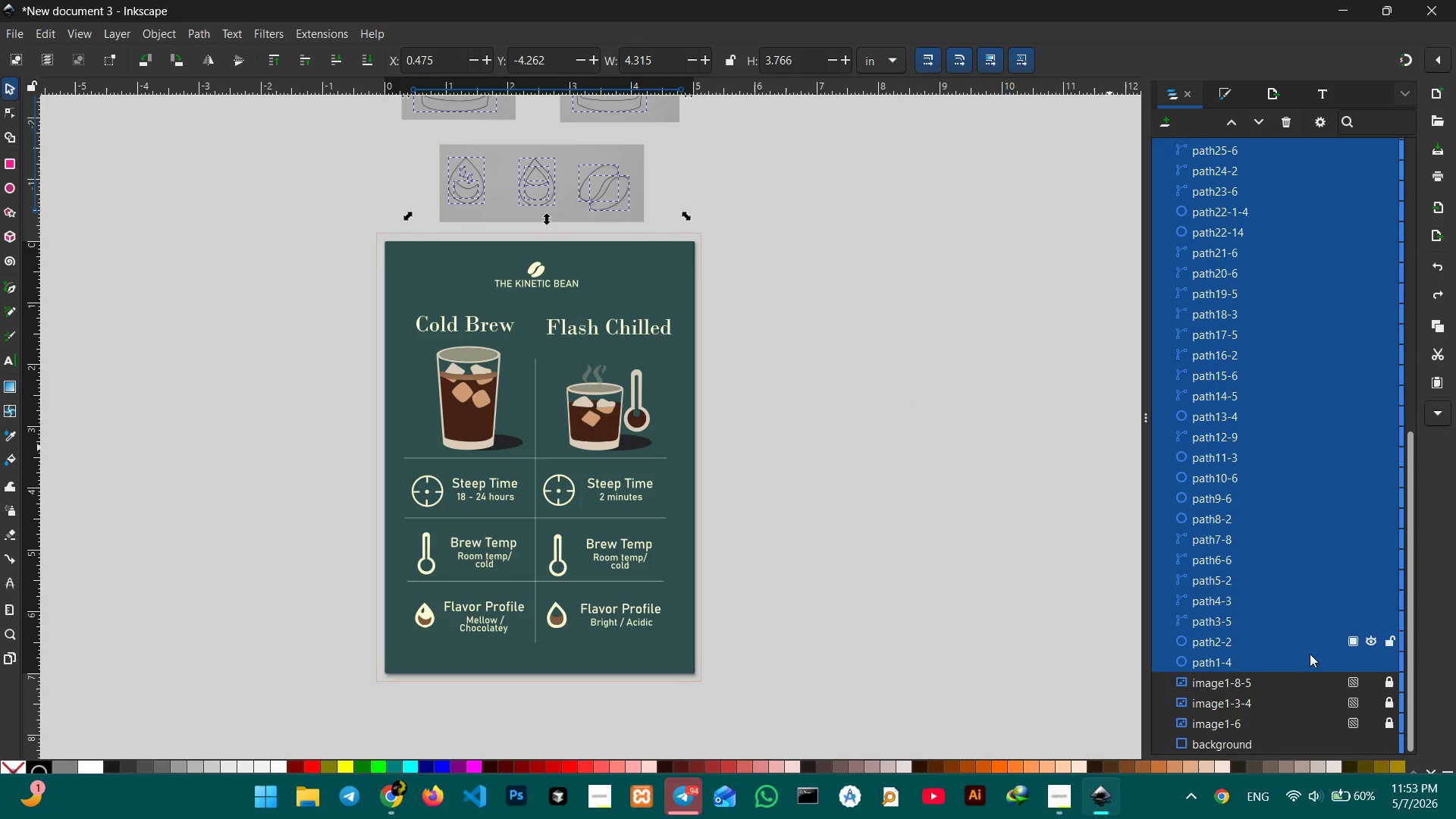 
hold_key(key=ShiftLeft, duration=9.31)
left_click([1272, 683])
 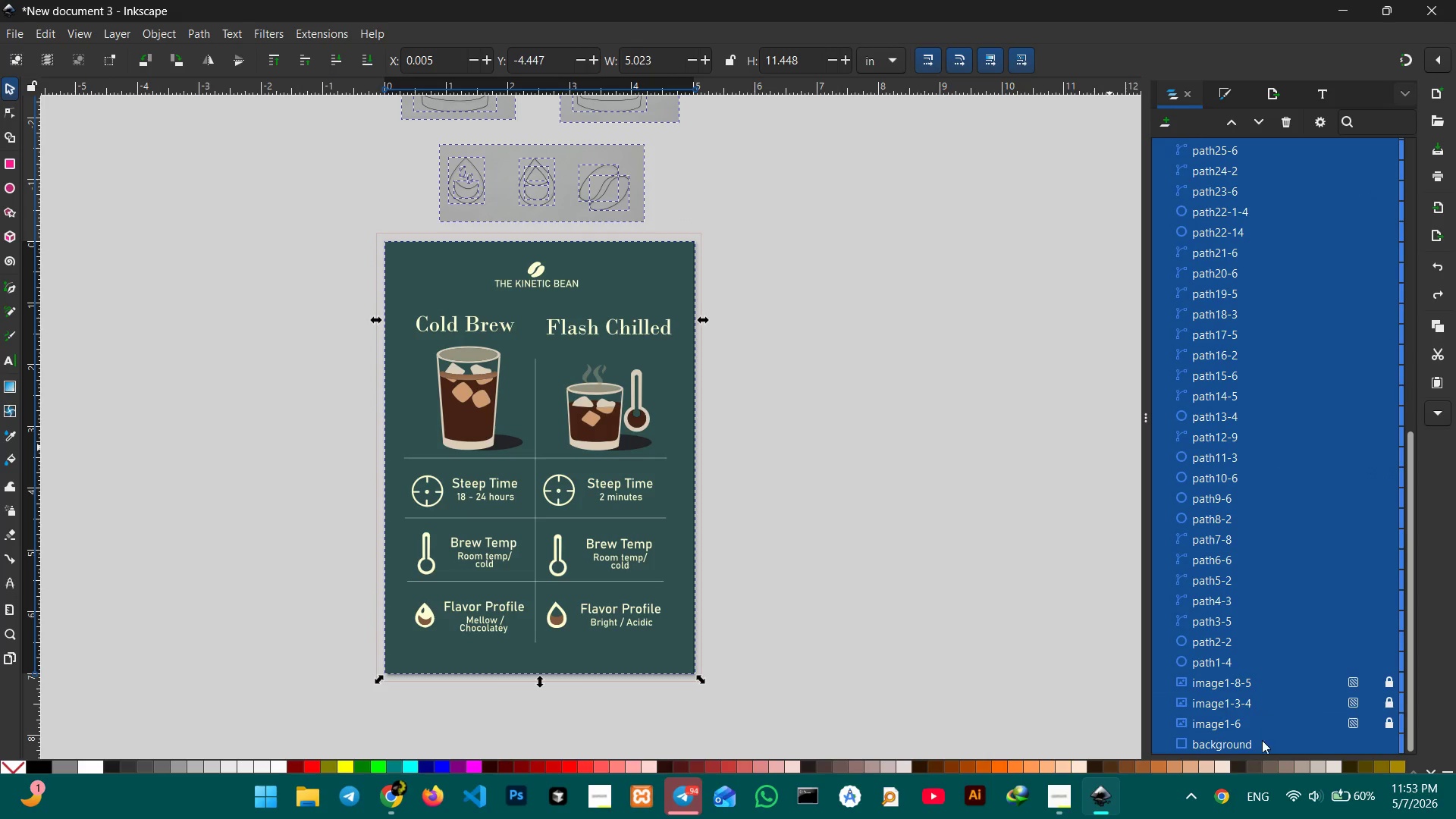 
left_click([1261, 744])
 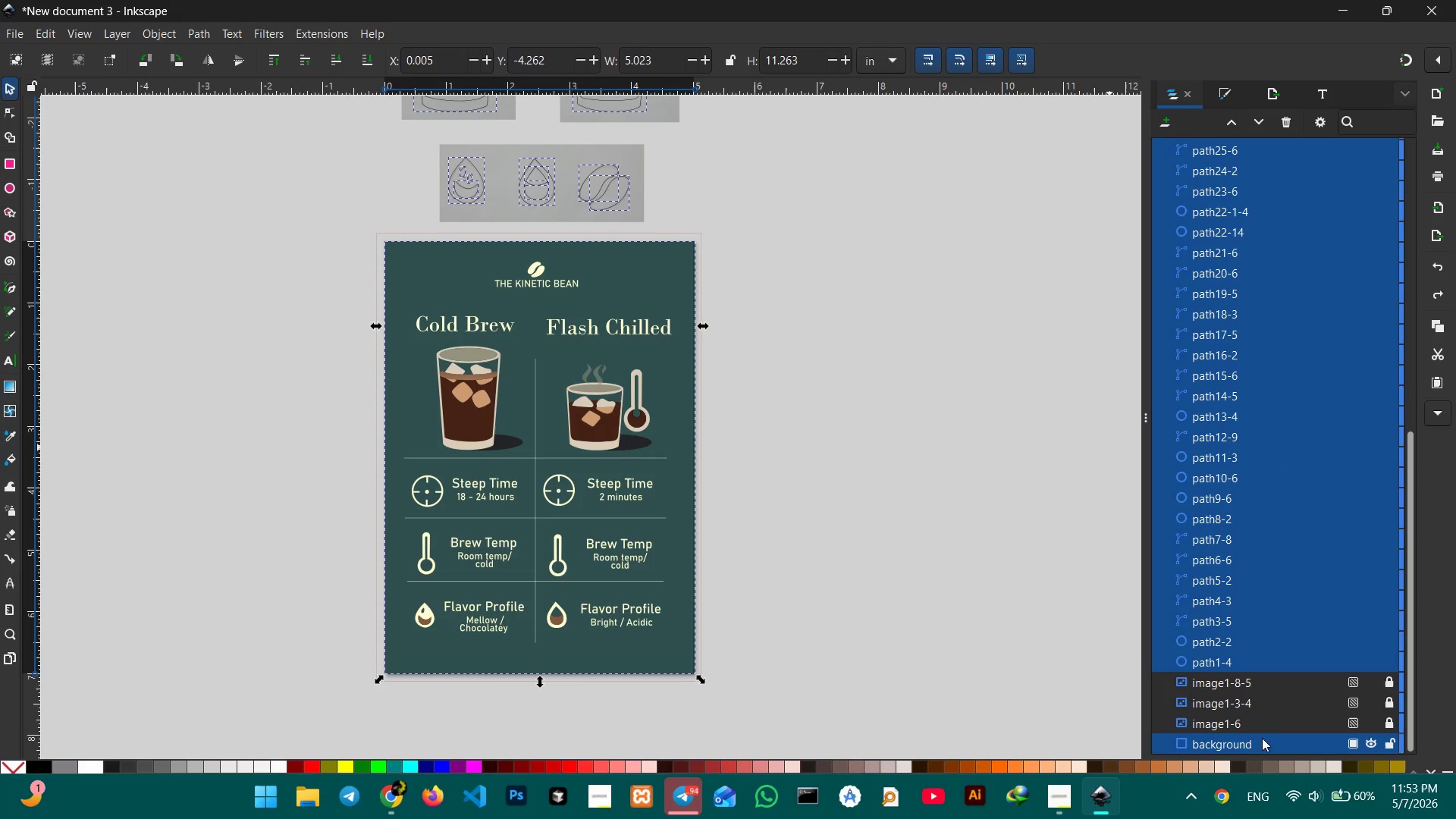 
left_click([1260, 738])
 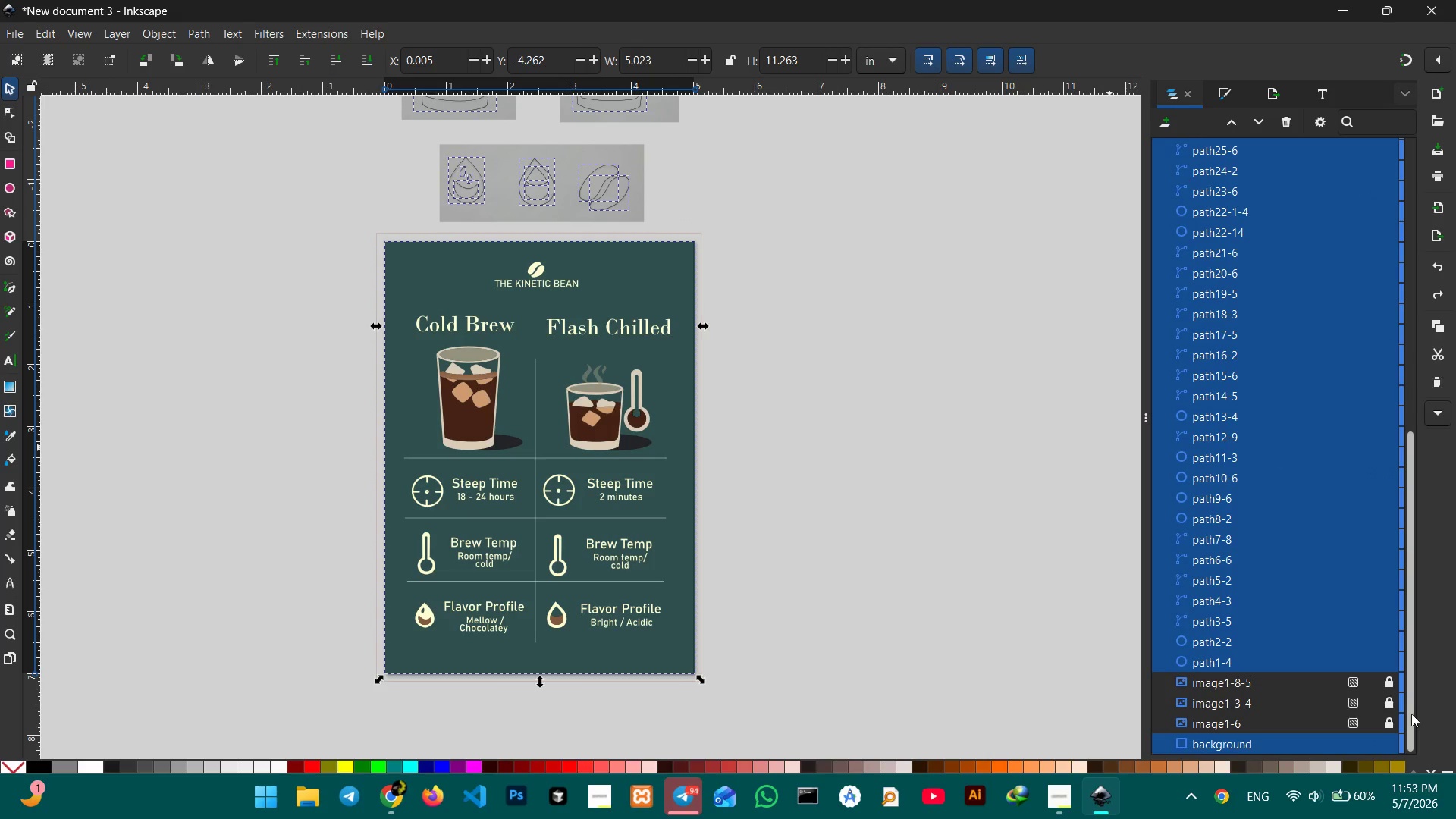 
left_click([1394, 724])
 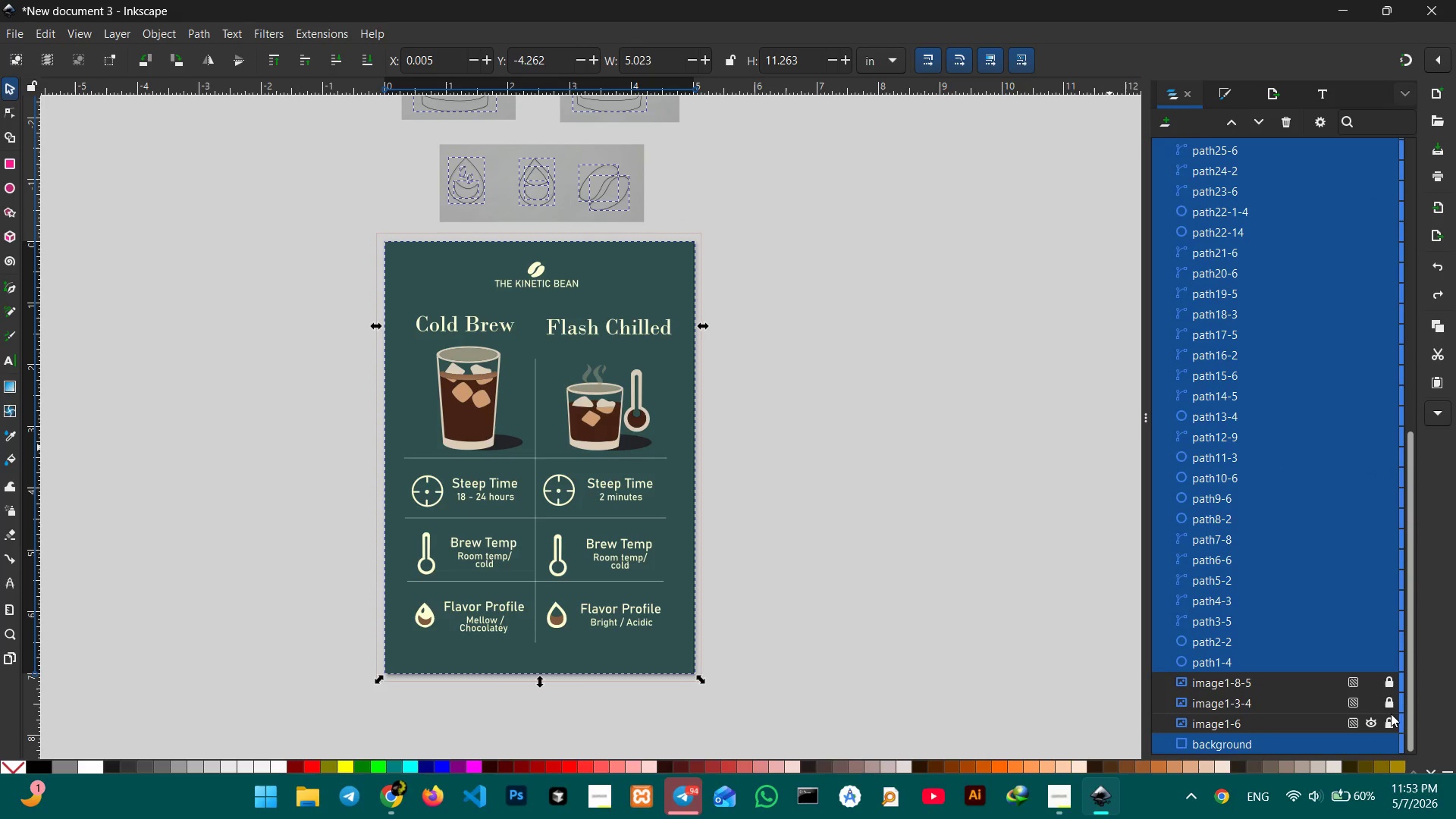 
left_click([1389, 723])
 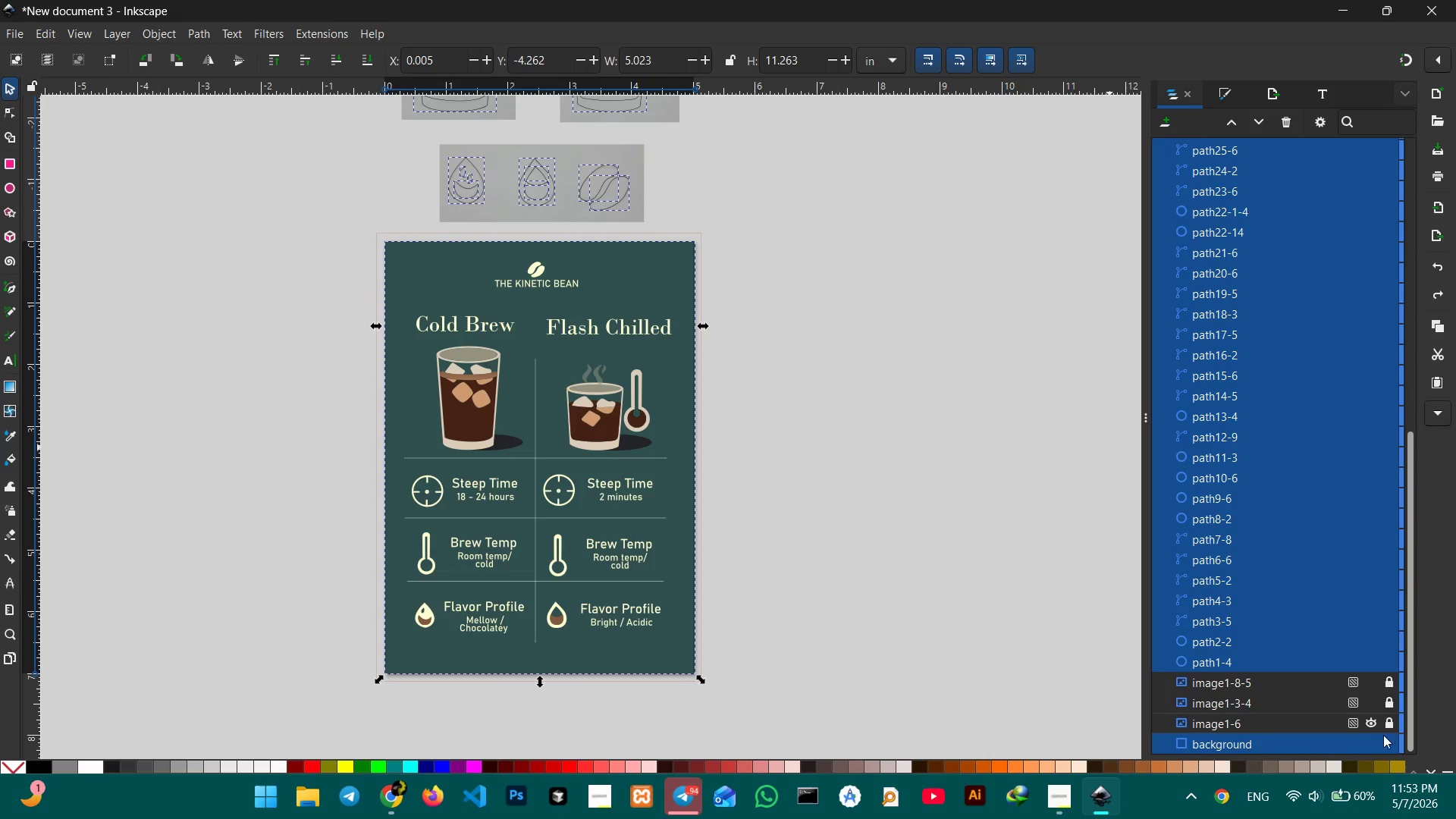 
left_click([1337, 745])
 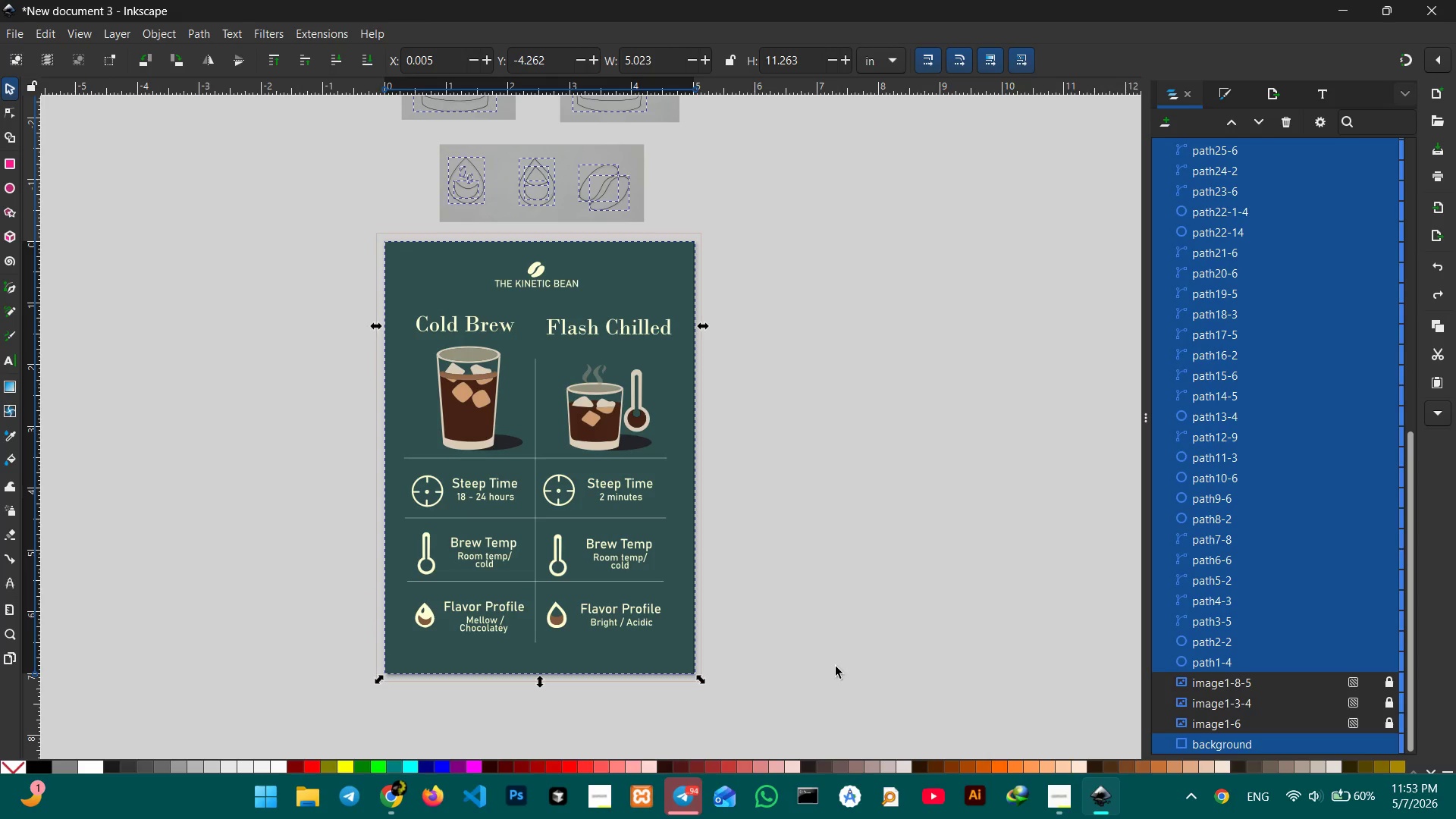 
left_click([824, 609])
 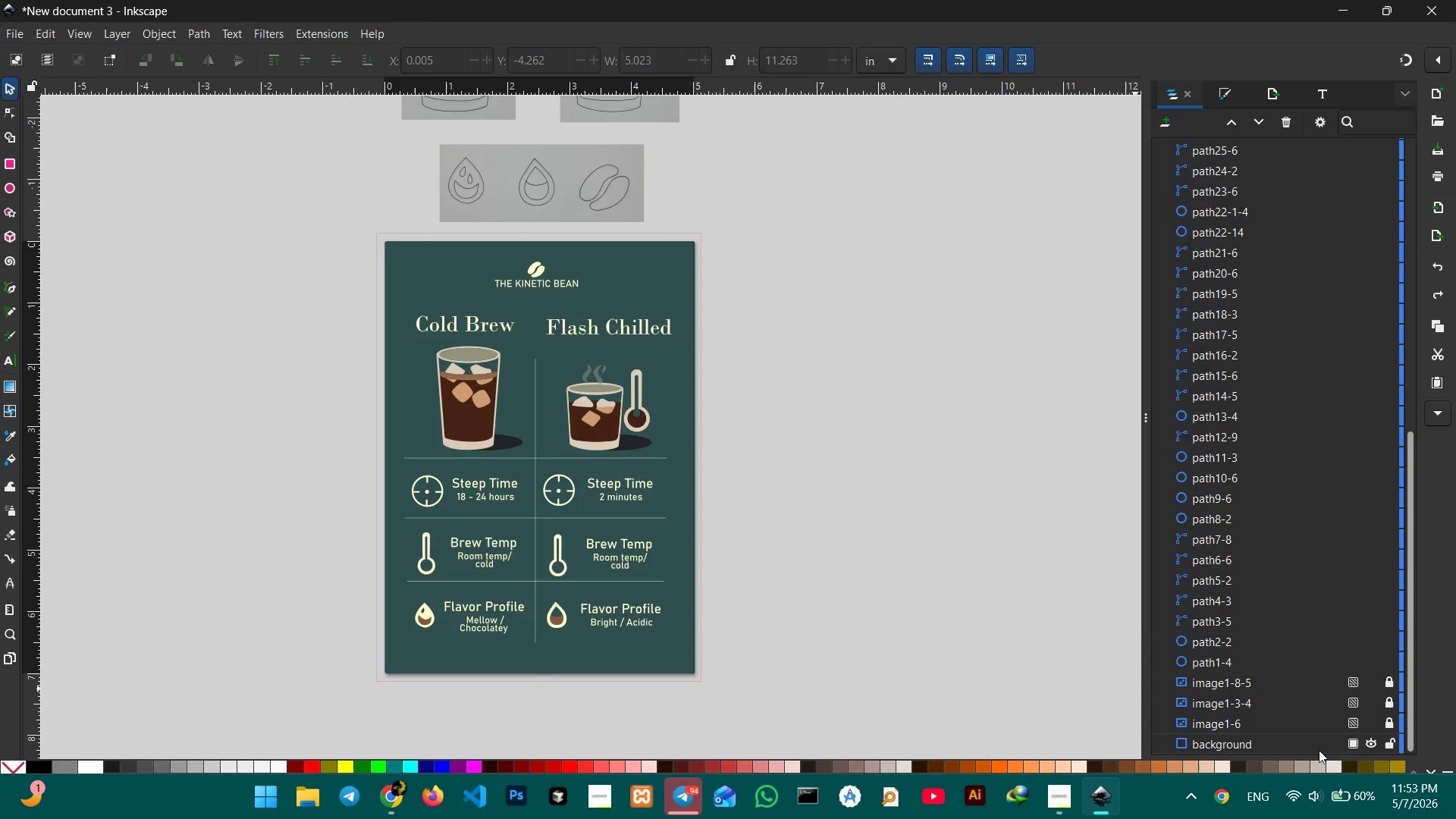 
left_click([1317, 748])
 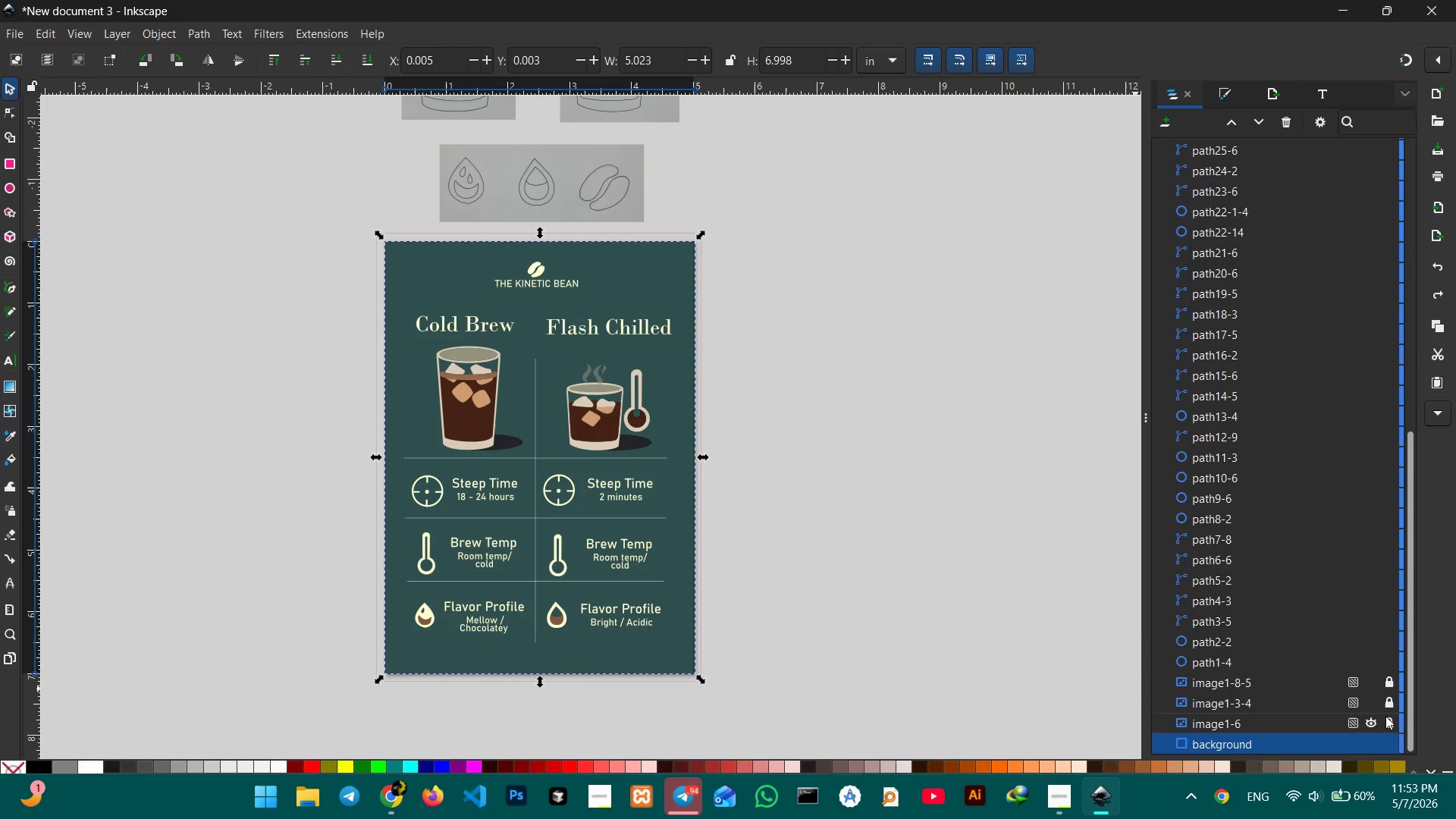 
left_click([1387, 717])
 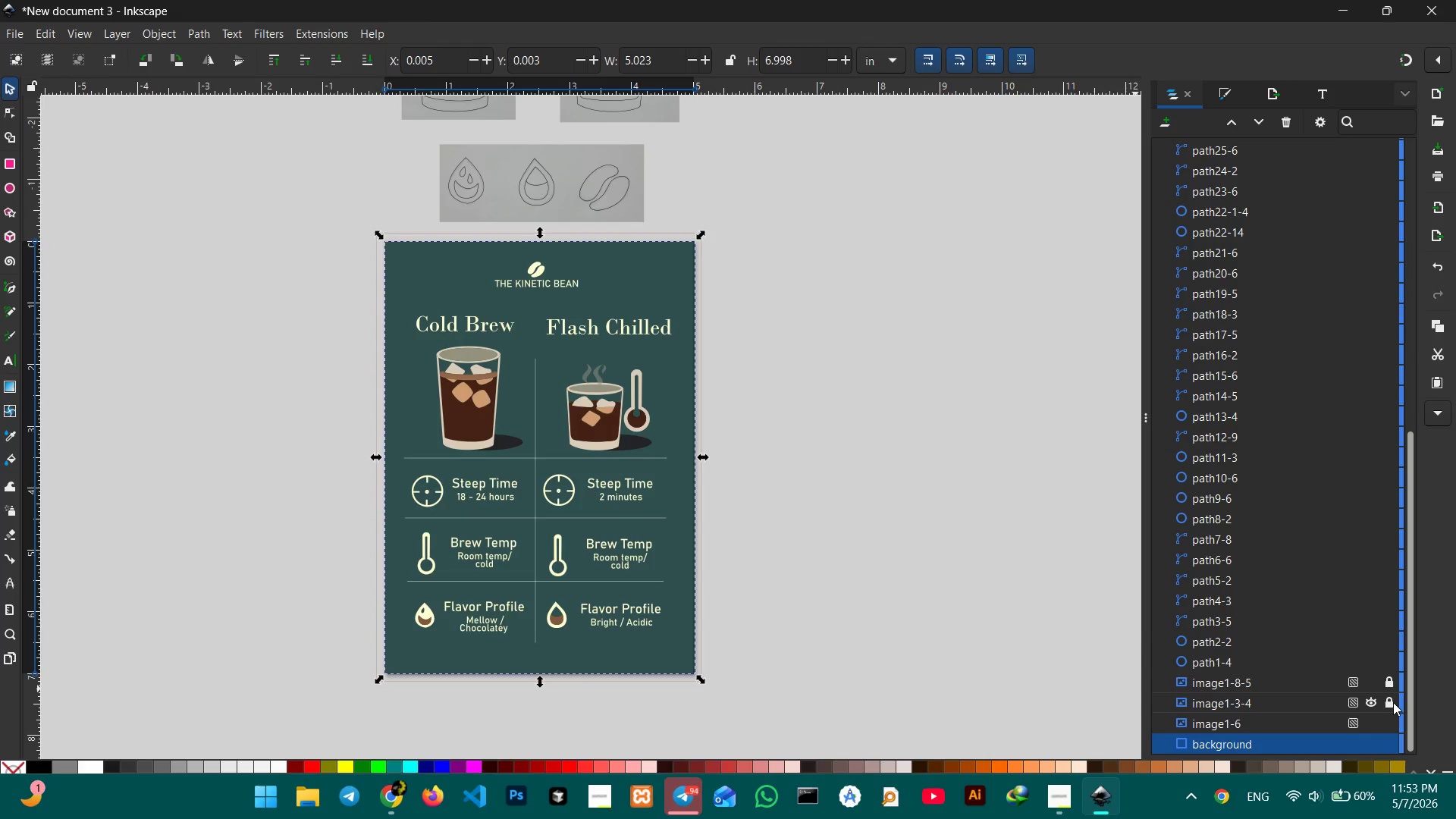 
left_click([1390, 702])
 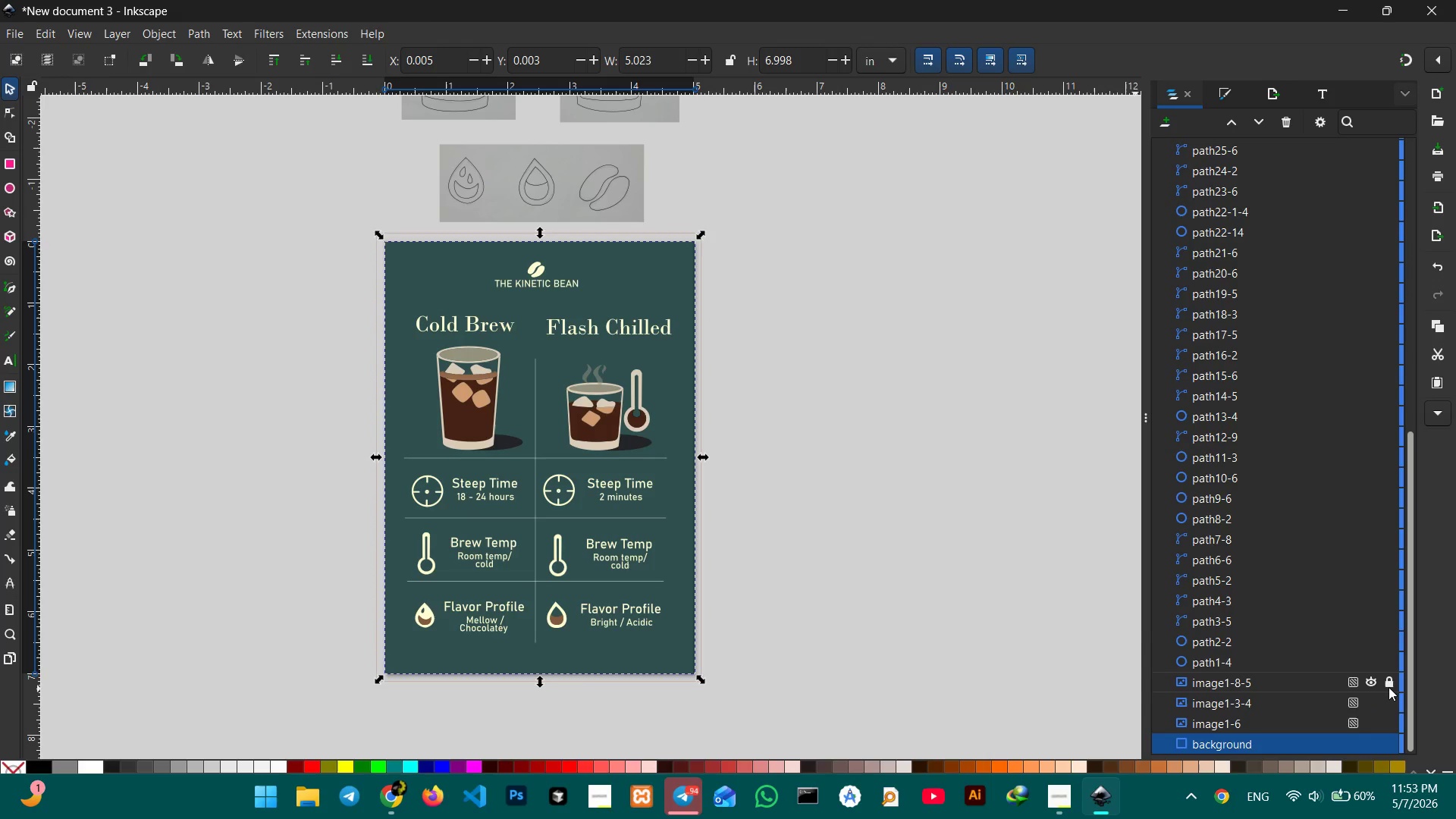 
double_click([1389, 687])
 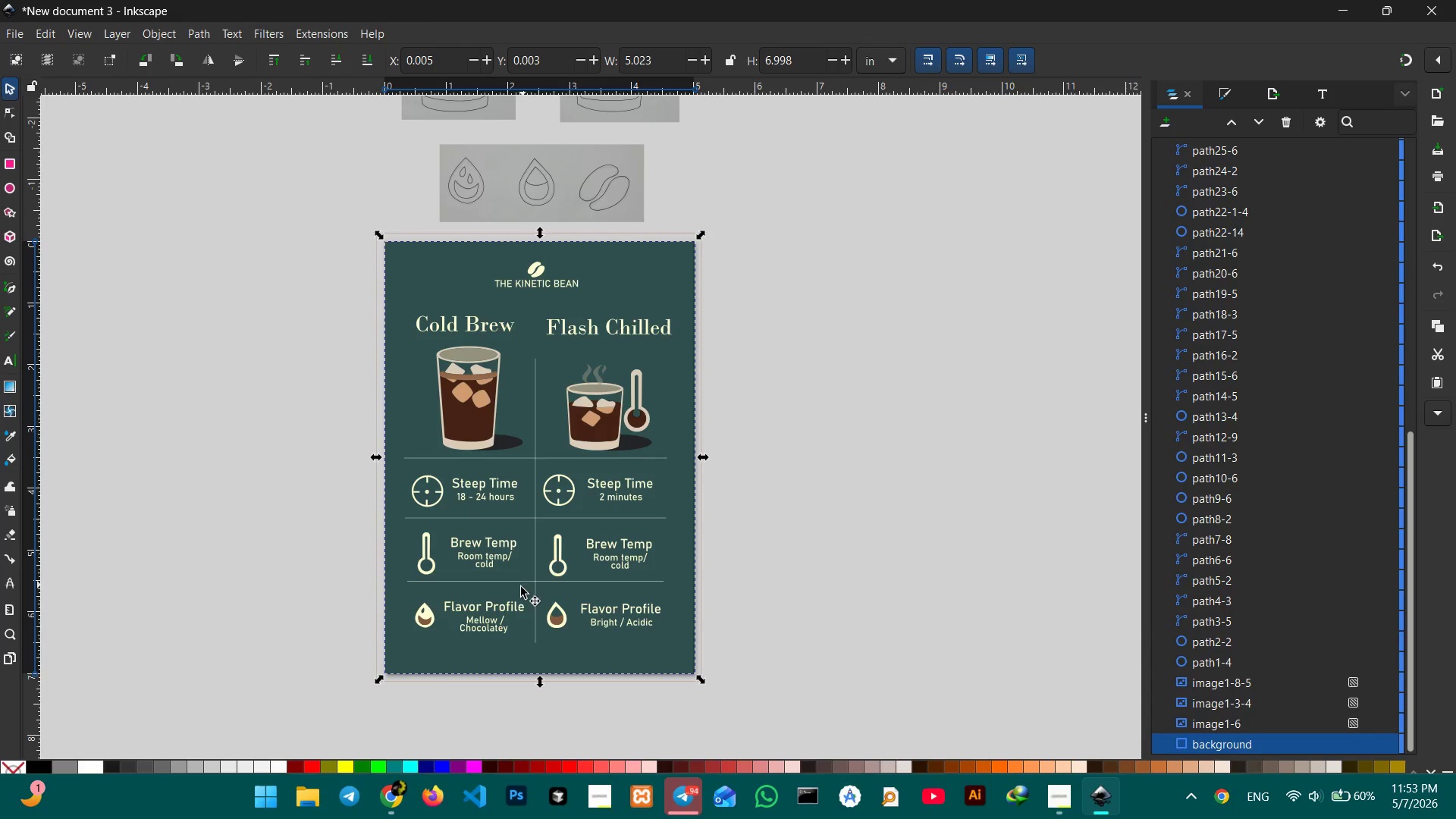 
scroll: coordinate [549, 639], scroll_direction: up, amount: 2.0
 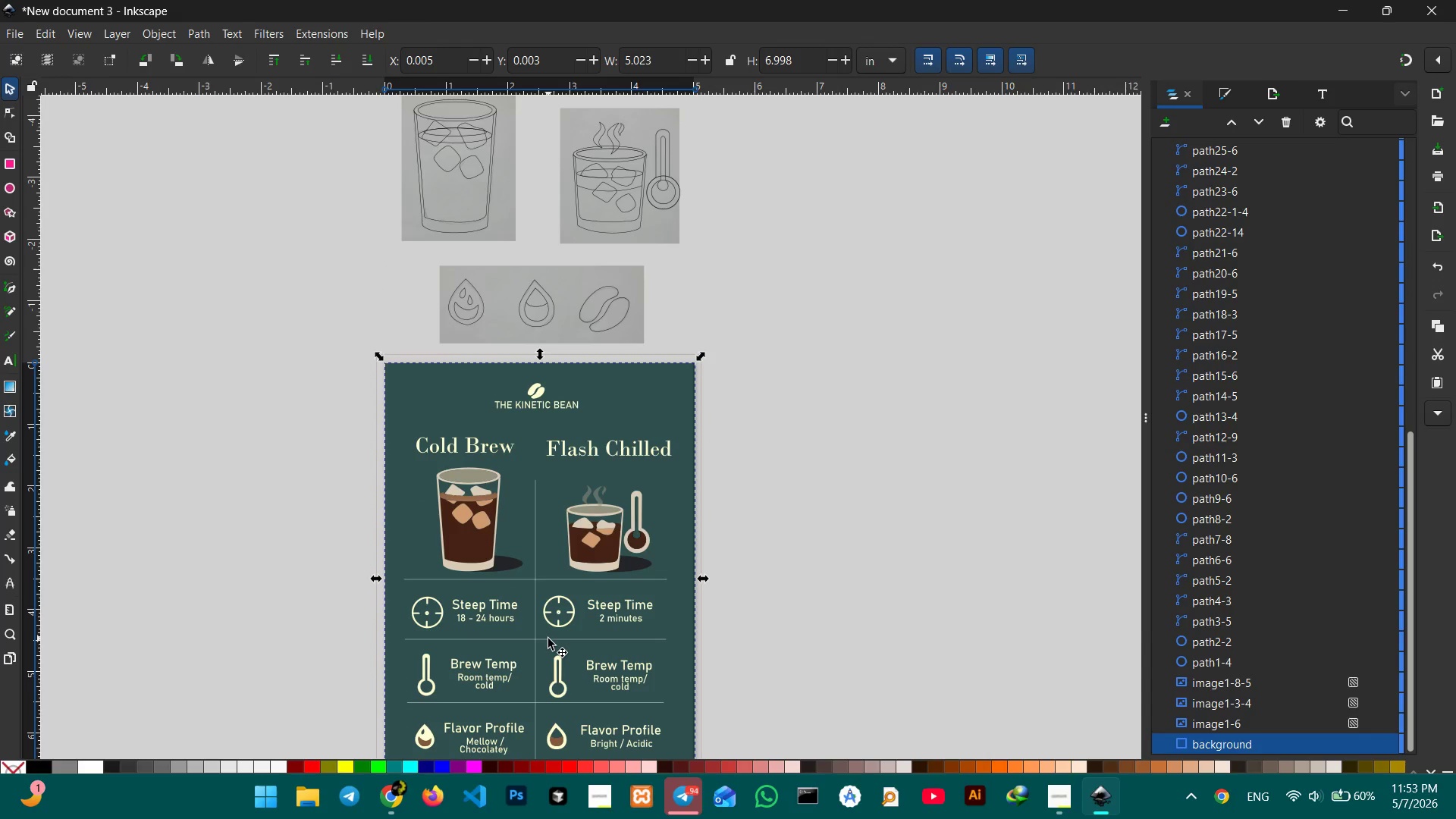 
wait(18.12)
 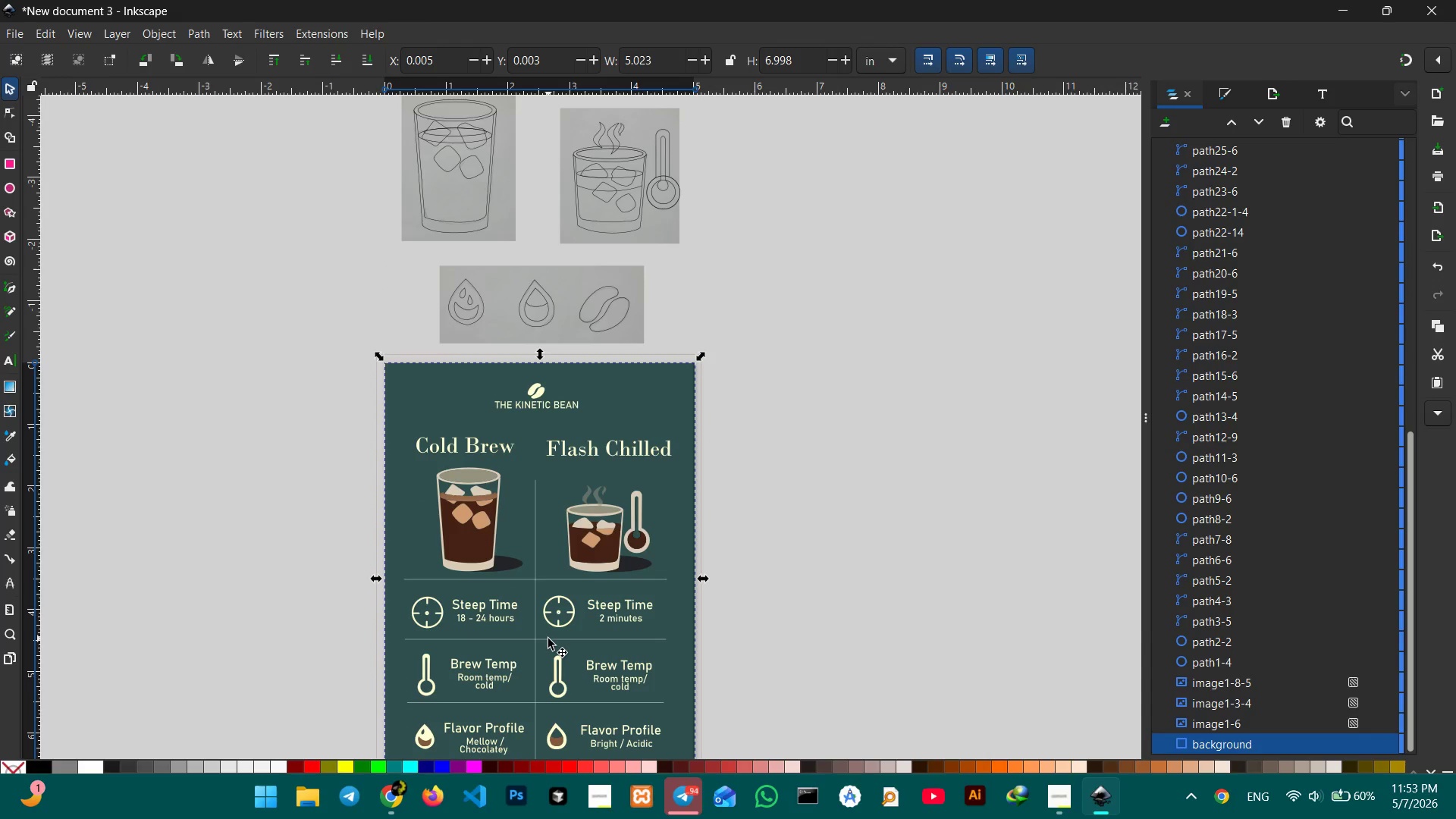 
left_click([1387, 741])
 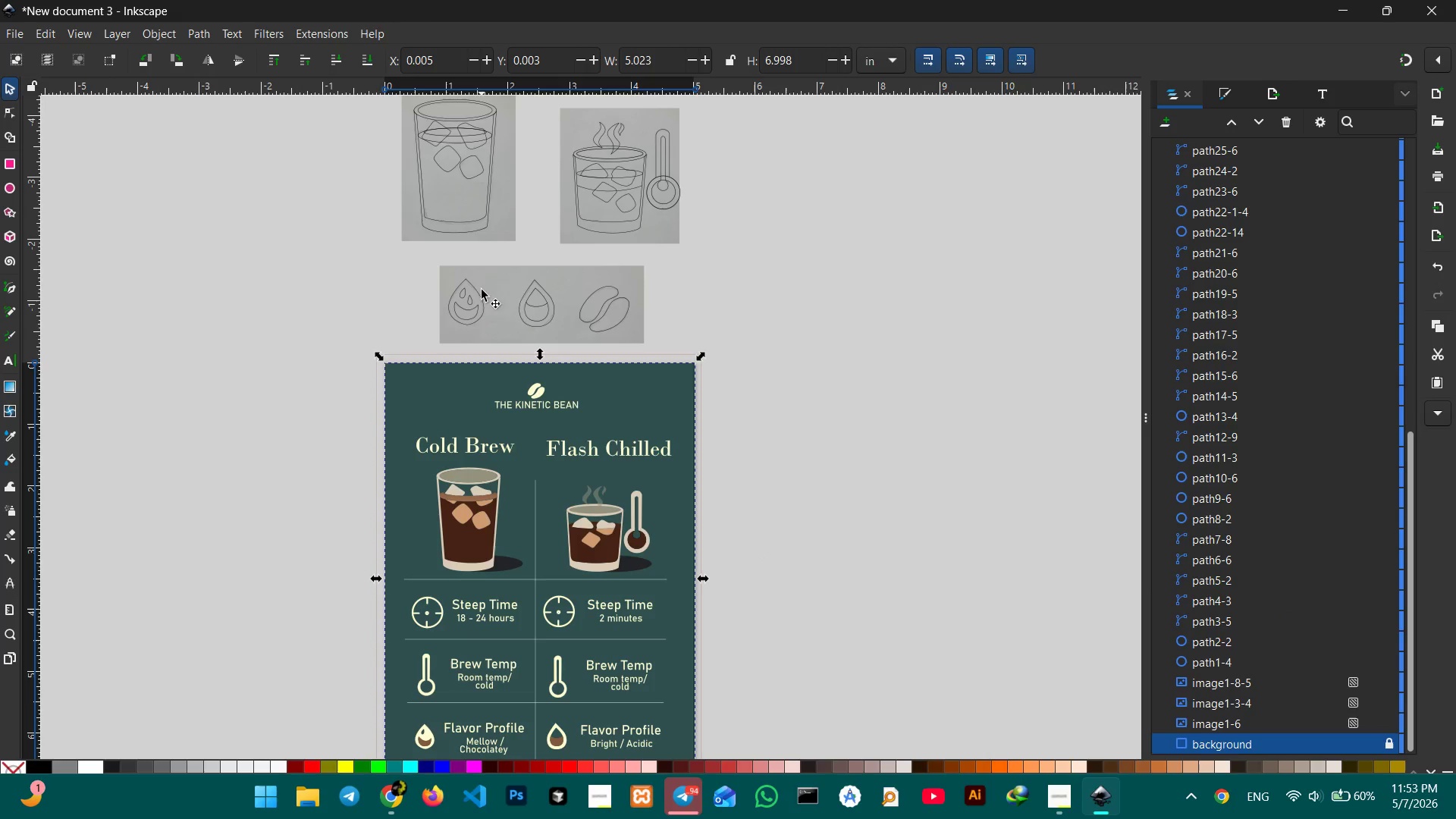 
scroll: coordinate [512, 302], scroll_direction: up, amount: 2.0
 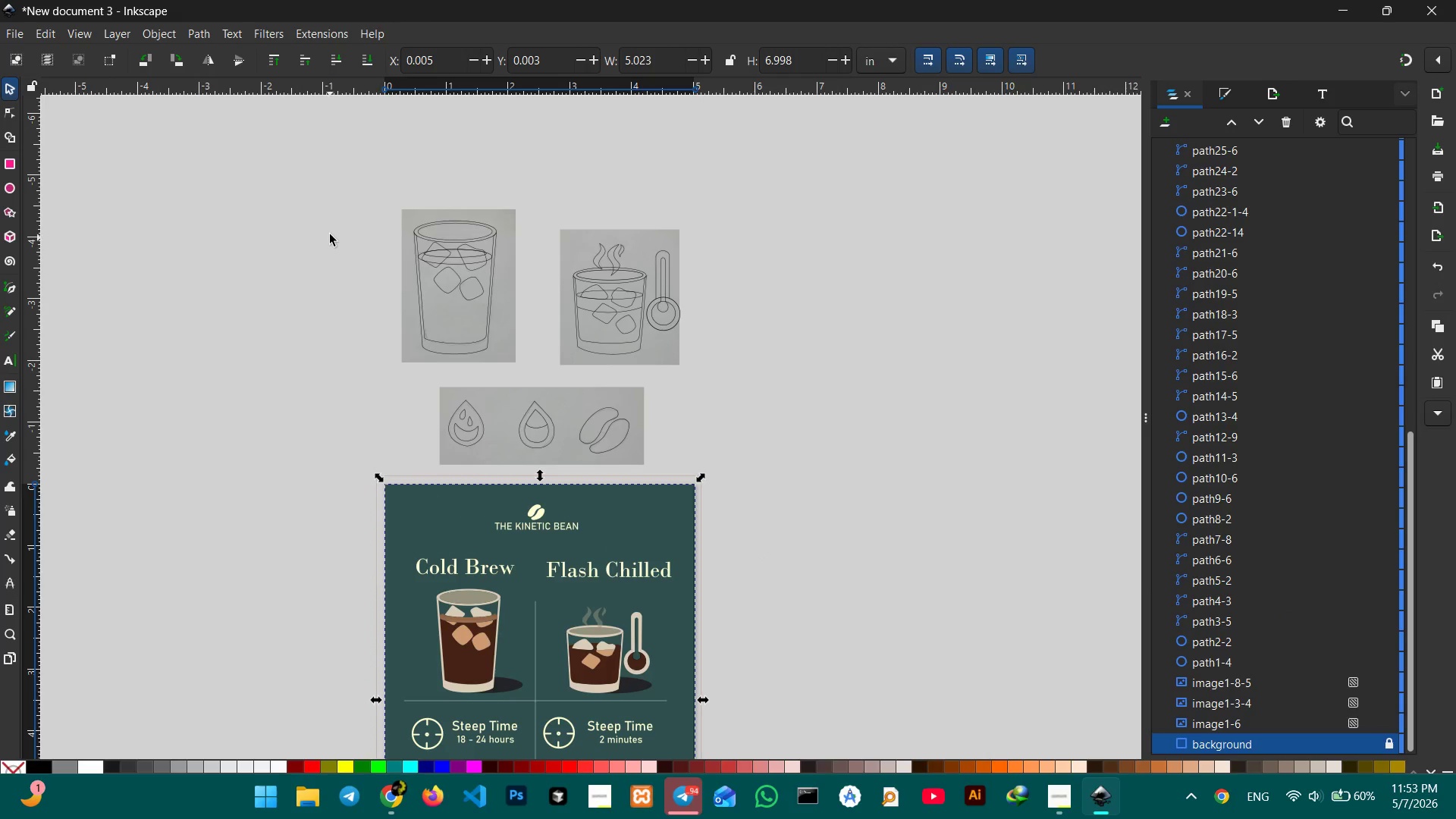 
left_click([337, 219])
 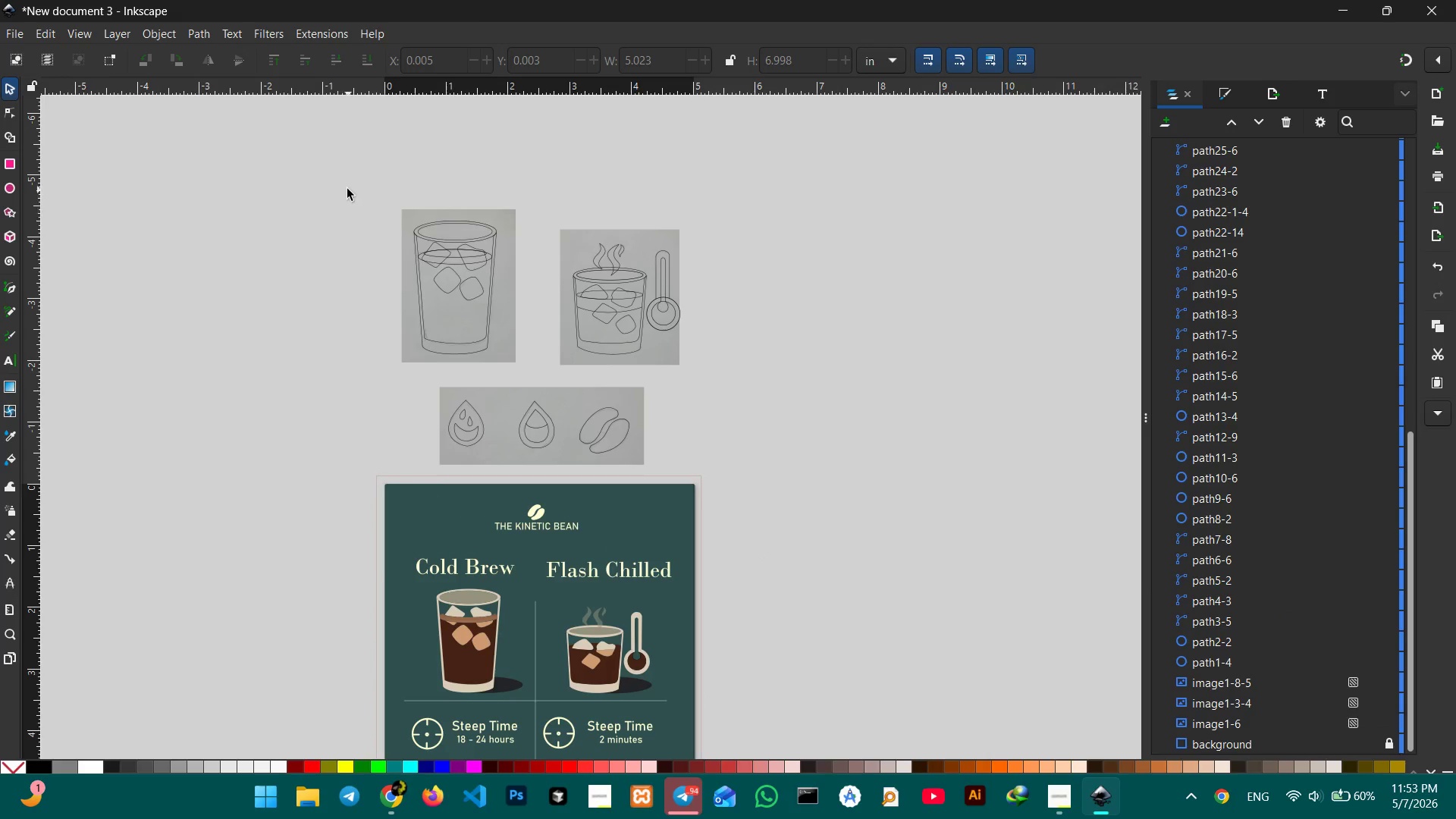 
left_click_drag(start_coordinate=[347, 189], to_coordinate=[820, 472])
 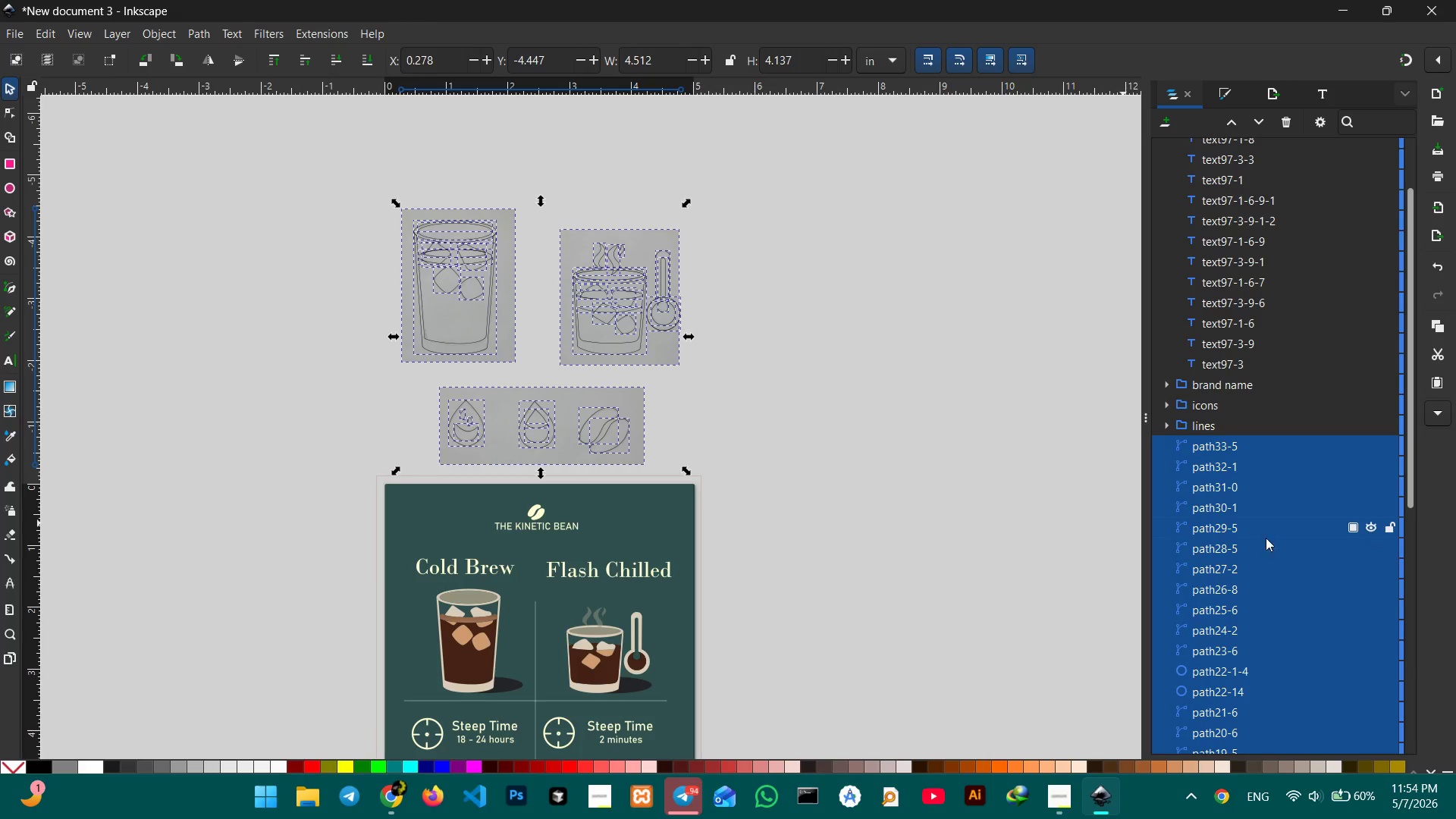 
scroll: coordinate [1191, 505], scroll_direction: down, amount: 10.0
 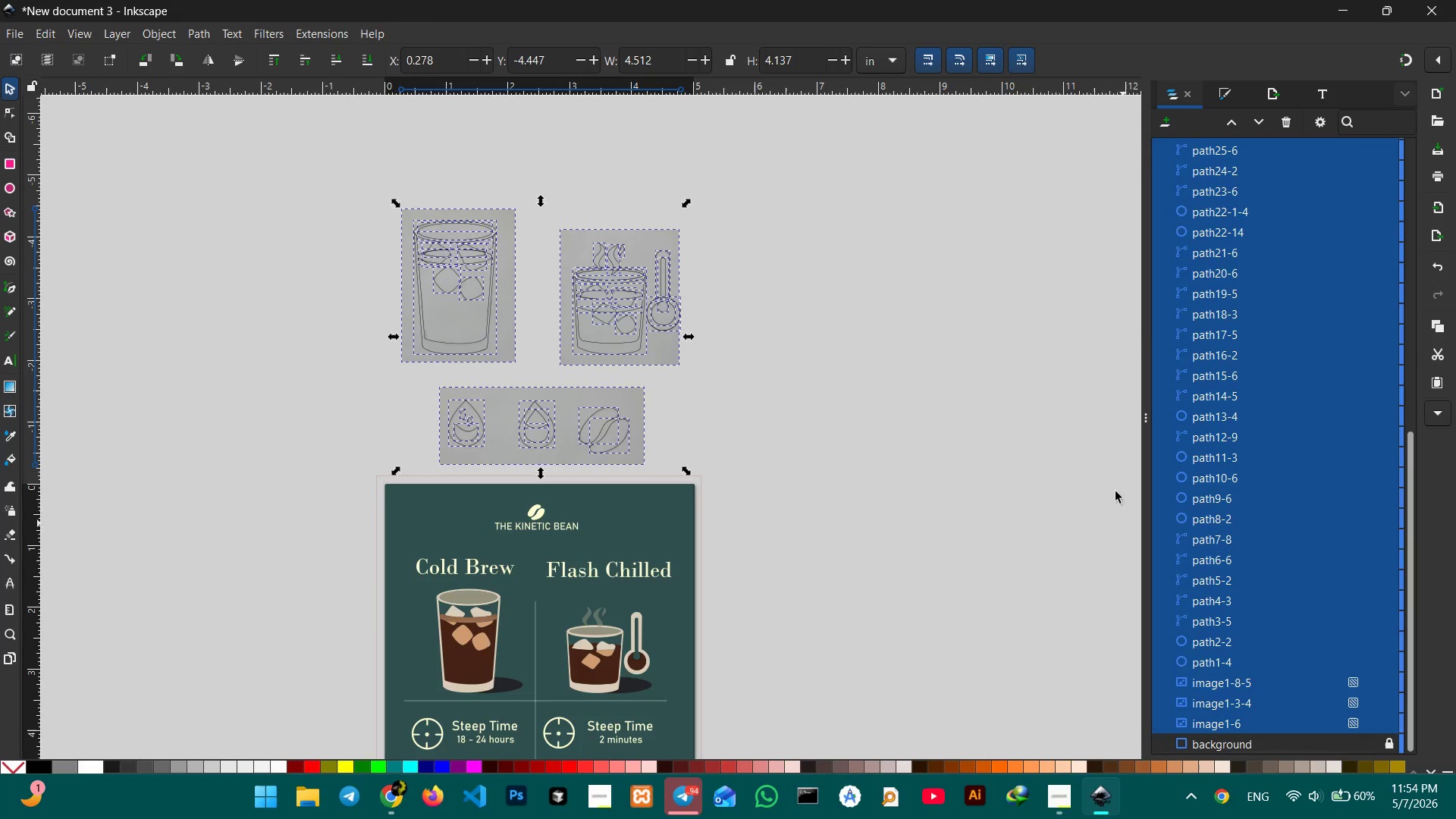 
hold_key(key=ControlLeft, duration=1.14)